 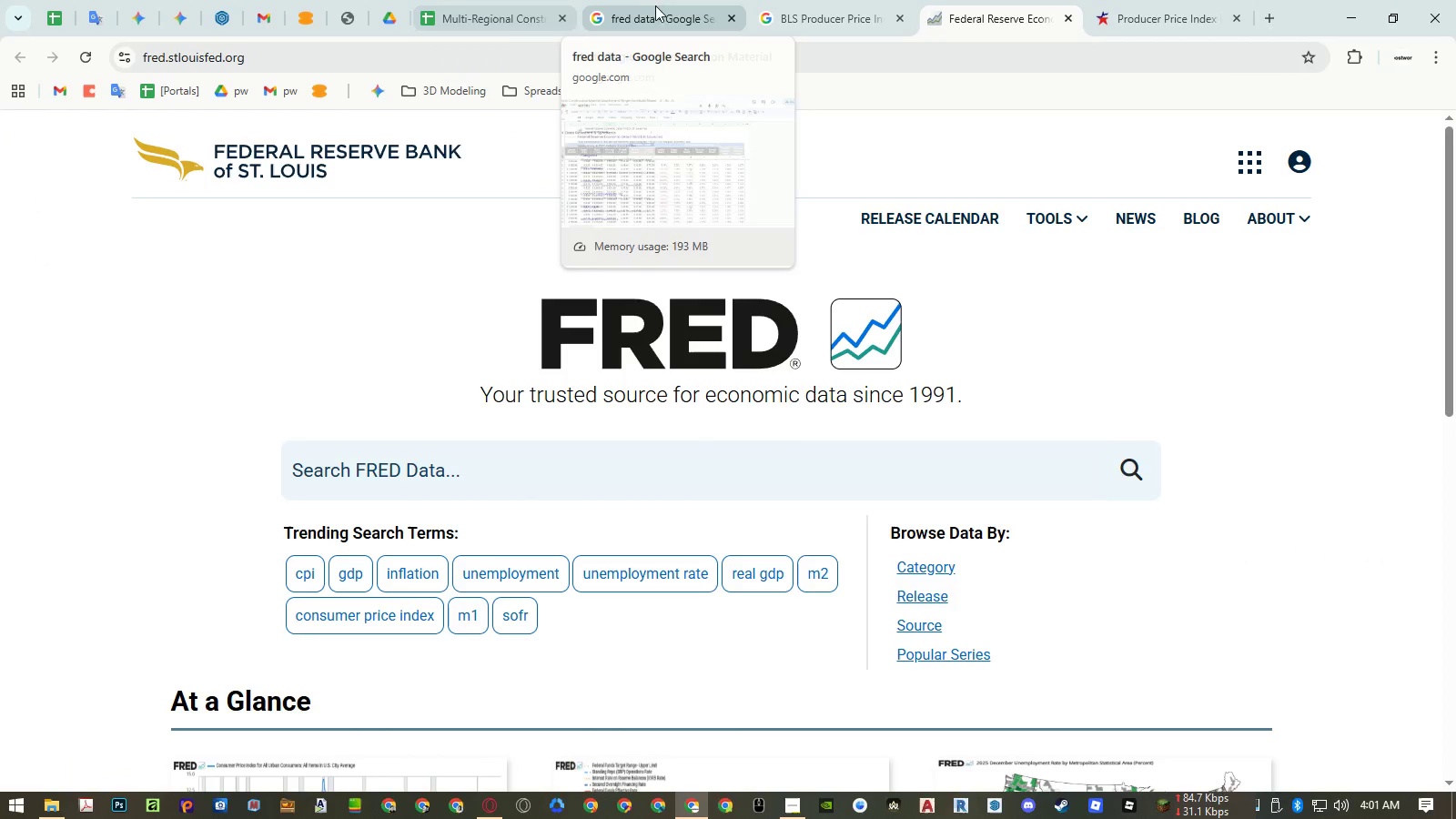 
middle_click([673, 15])
 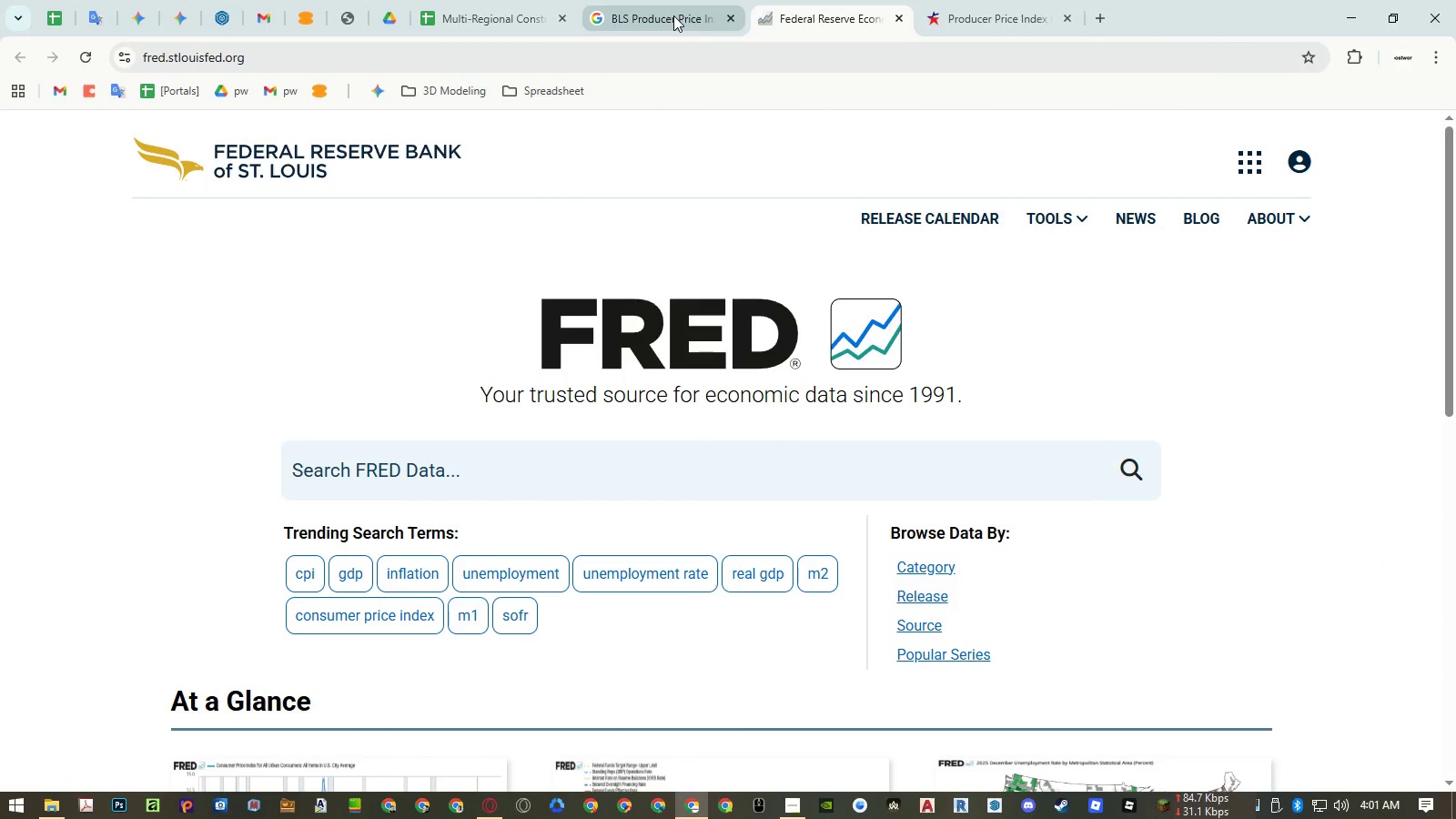 
left_click([673, 15])
 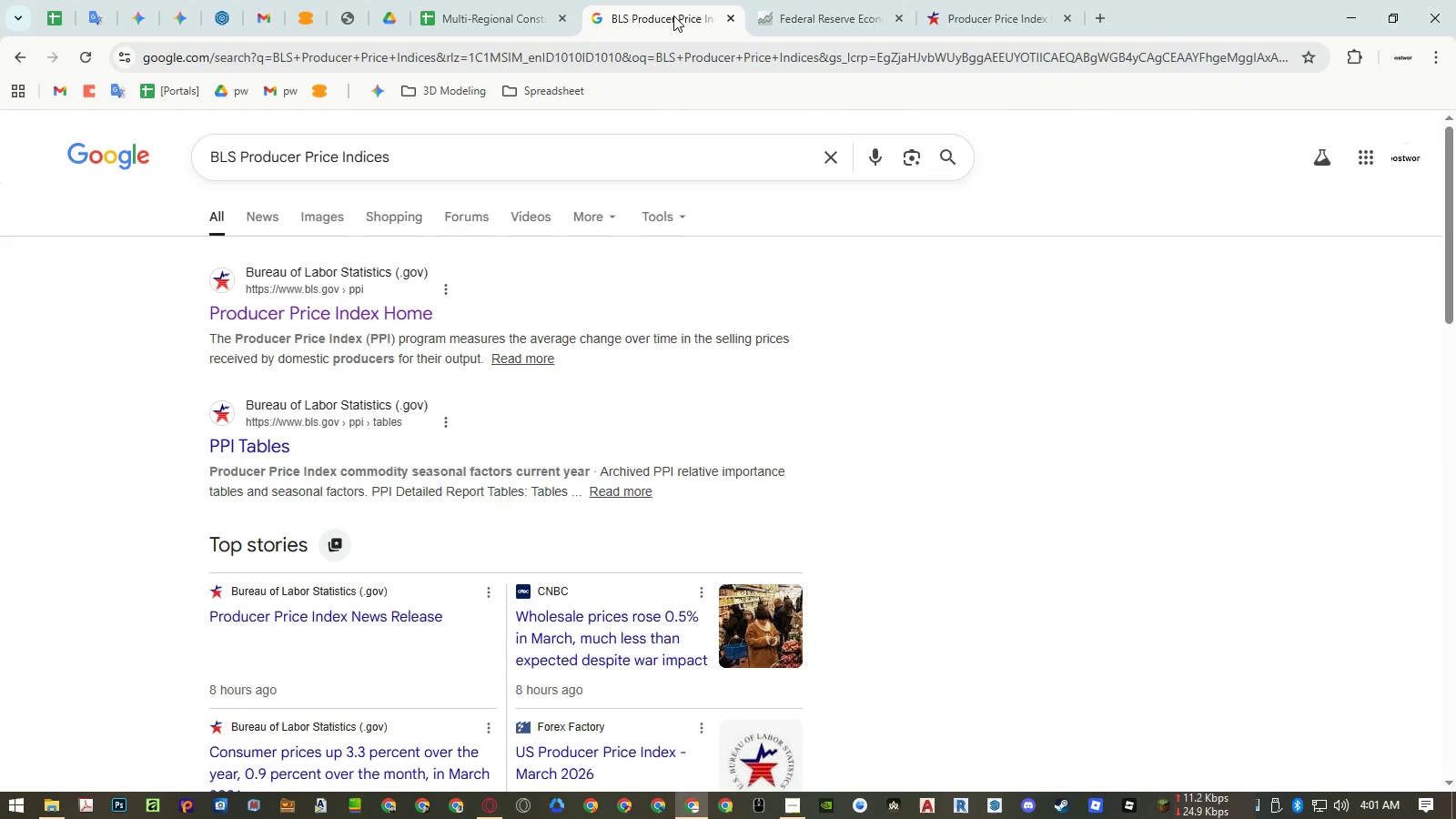 
middle_click([673, 15])
 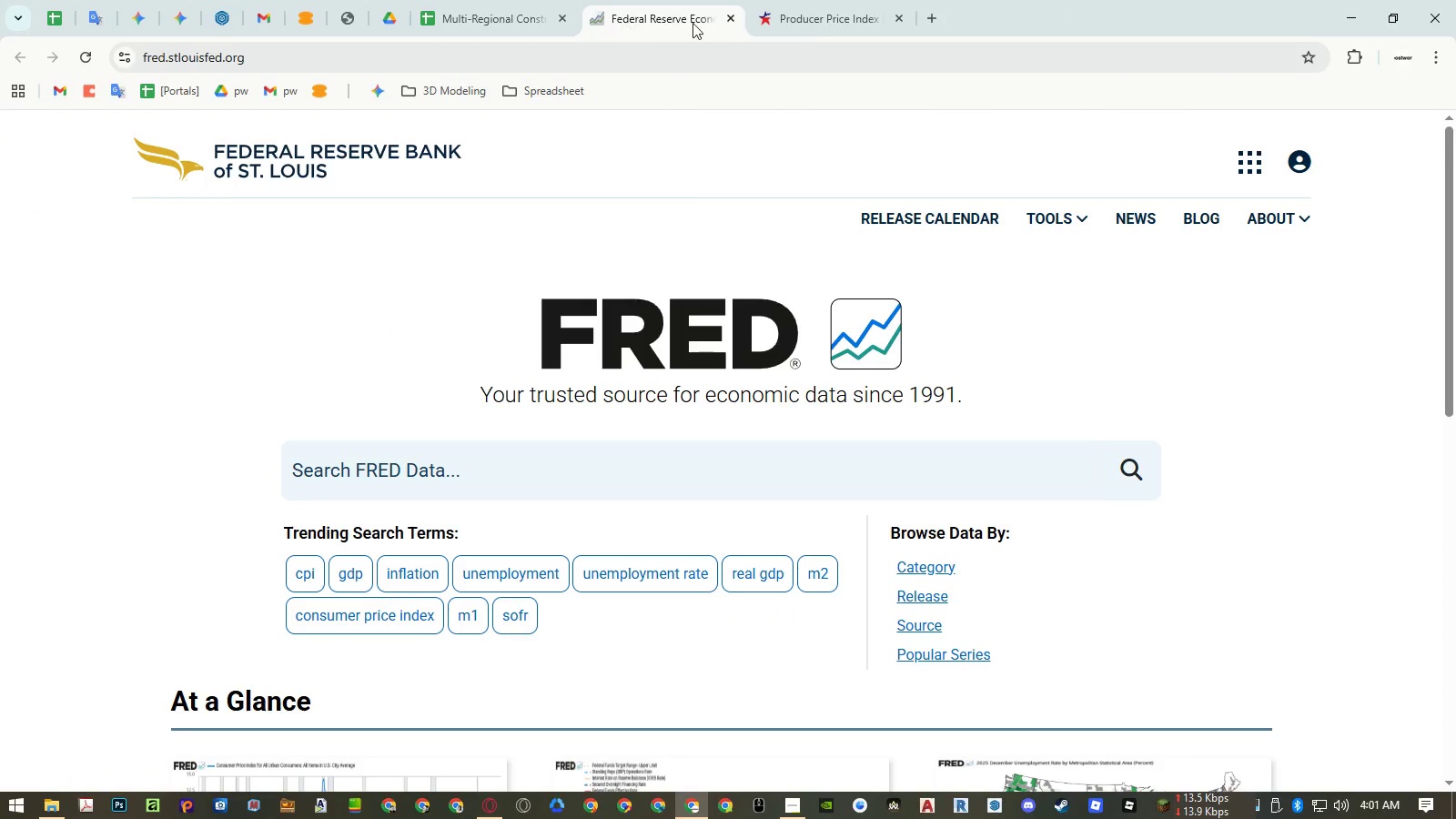 
left_click([823, 18])
 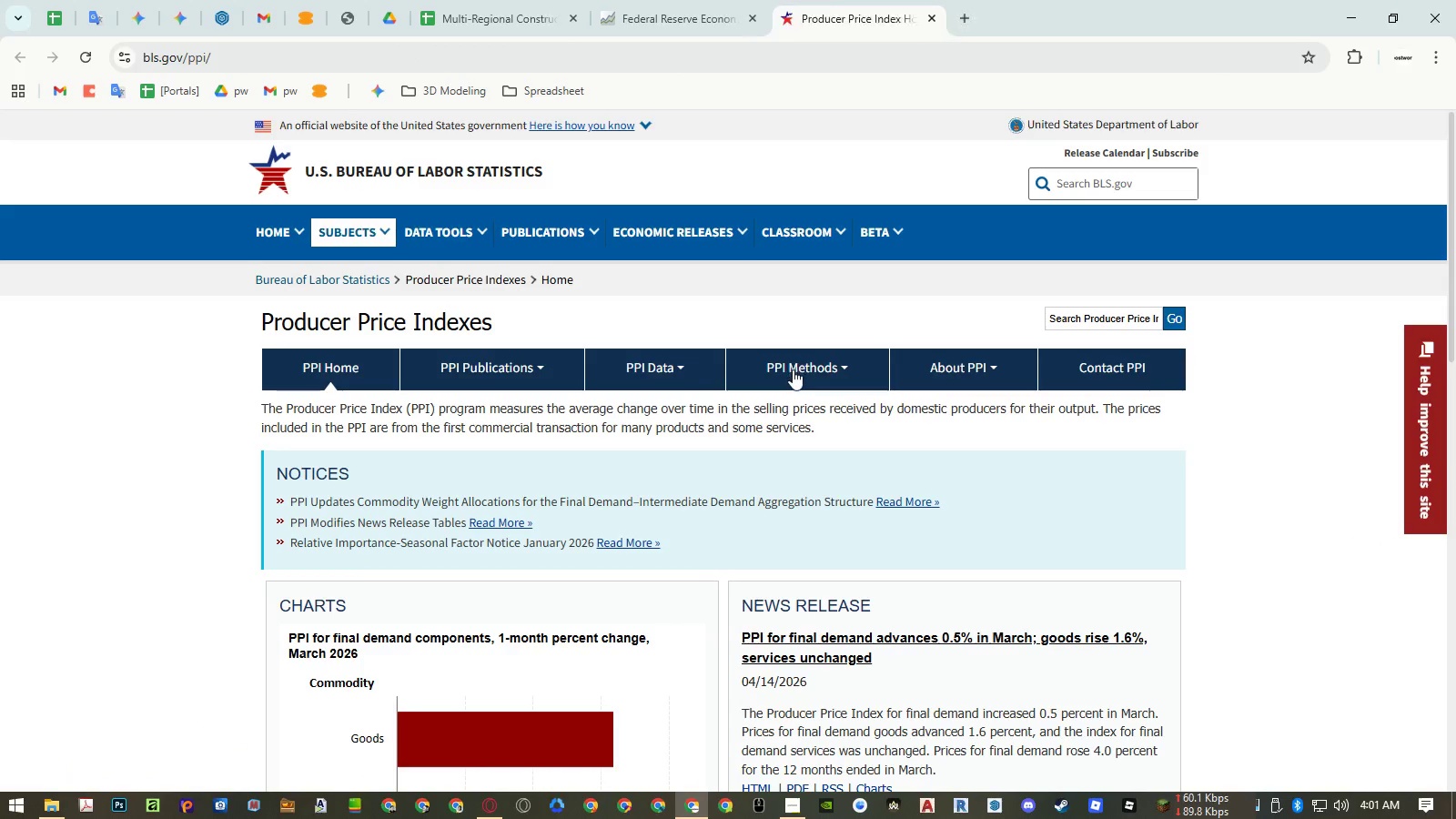 
scroll: coordinate [792, 371], scroll_direction: down, amount: 4.0
 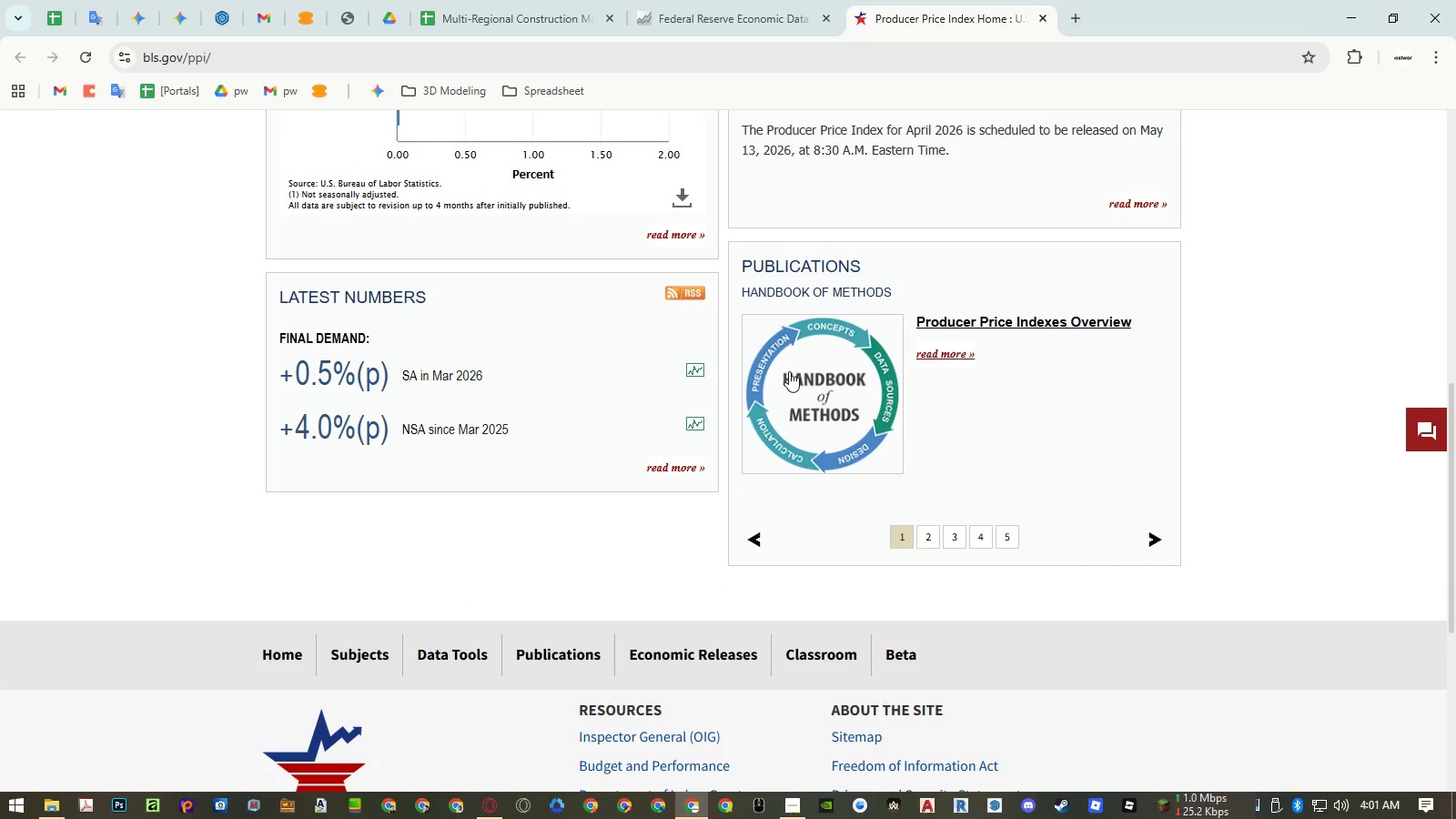 
scroll: coordinate [752, 365], scroll_direction: up, amount: 7.0
 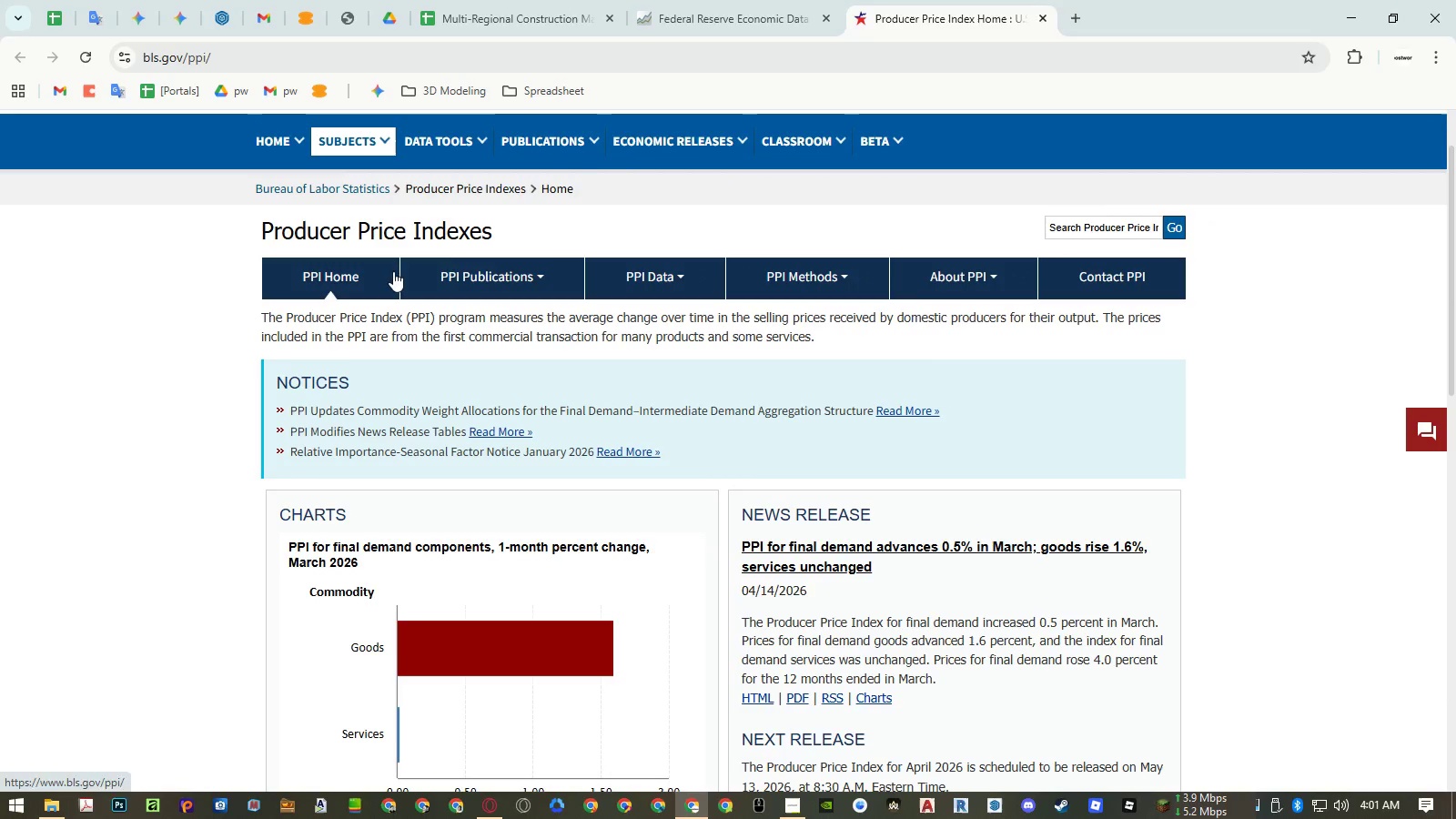 
left_click([460, 146])
 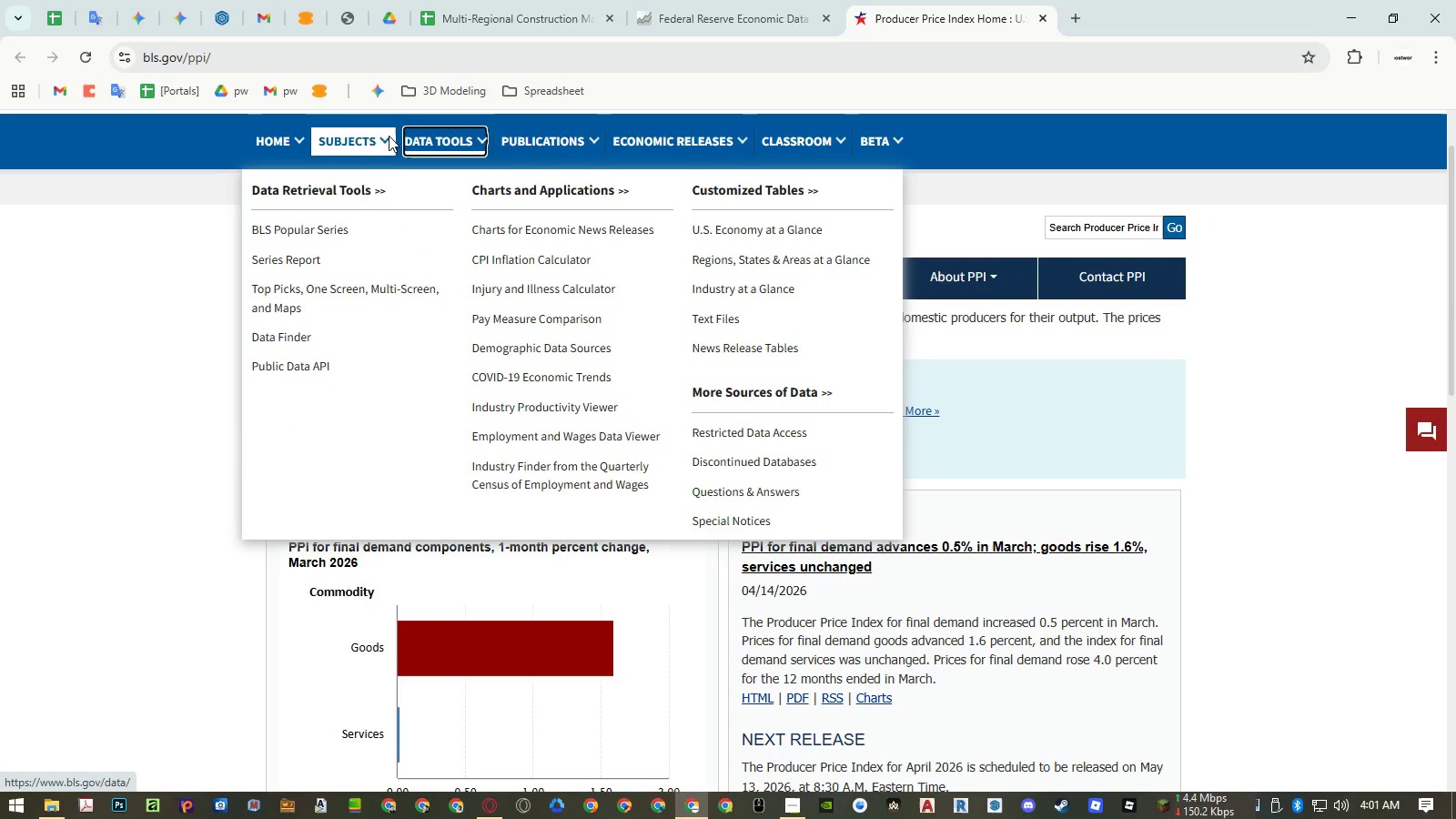 
left_click([361, 135])
 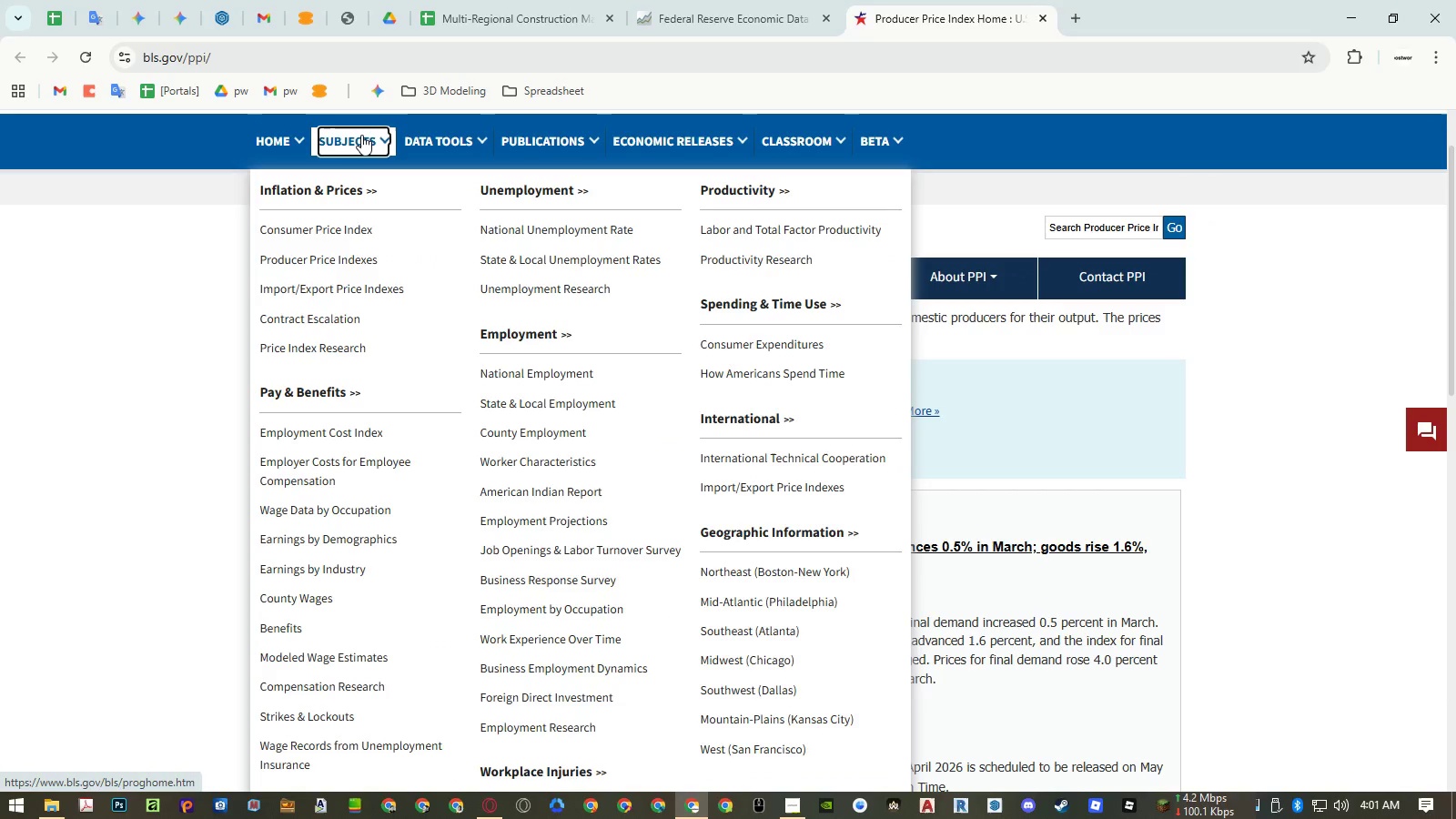 
left_click([361, 135])
 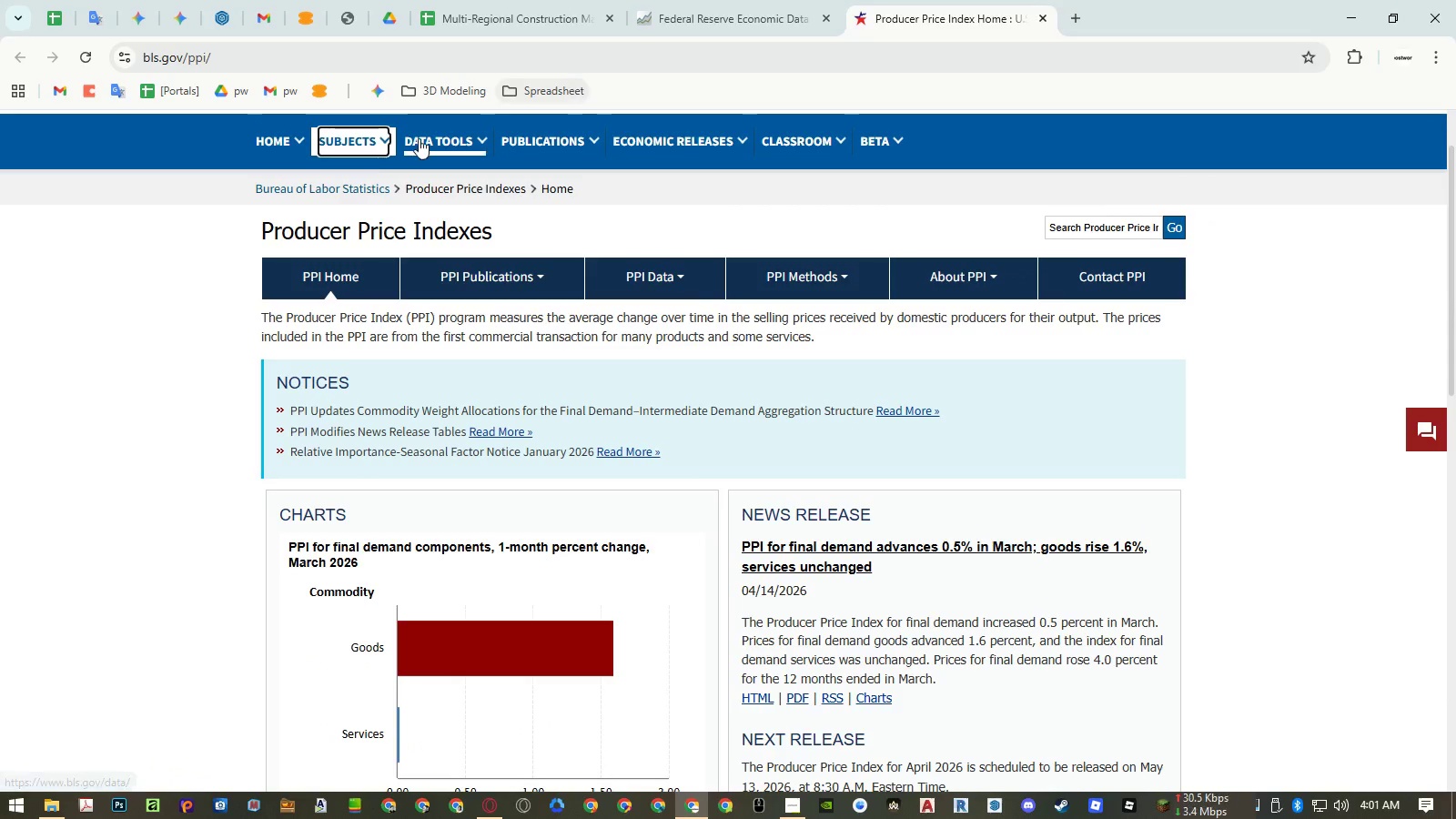 
left_click([352, 150])
 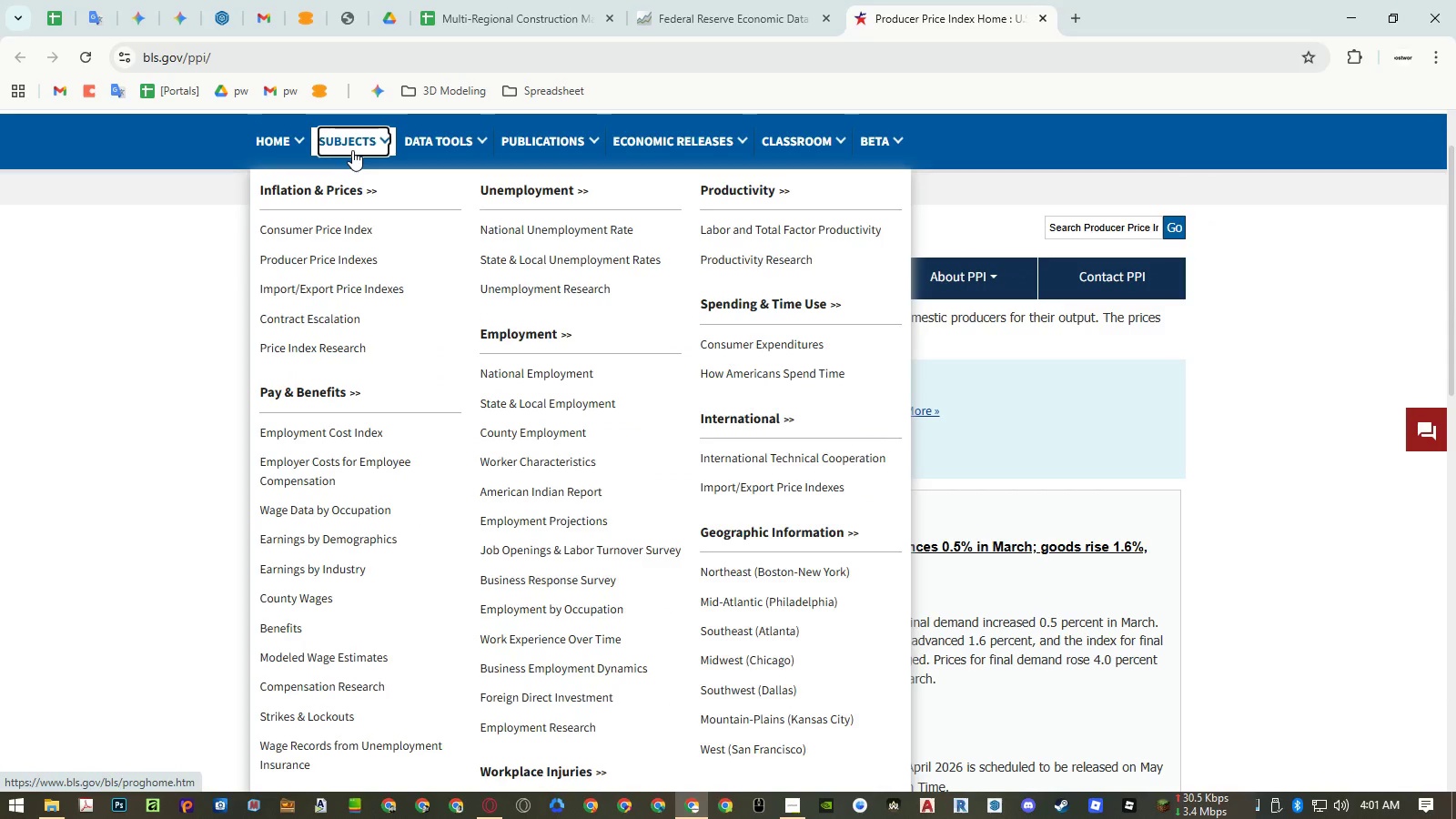 
left_click([352, 150])
 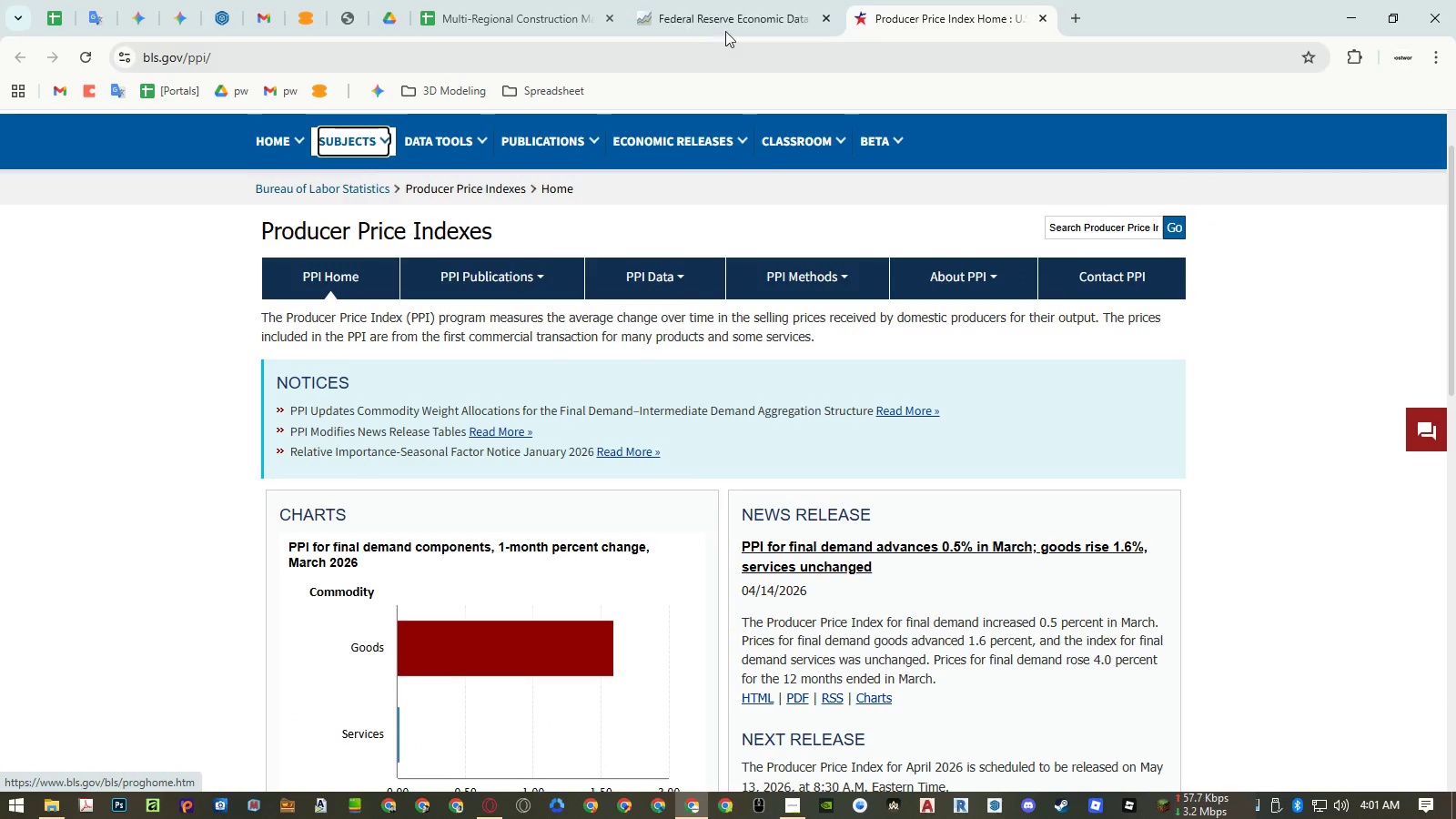 
left_click([731, 12])
 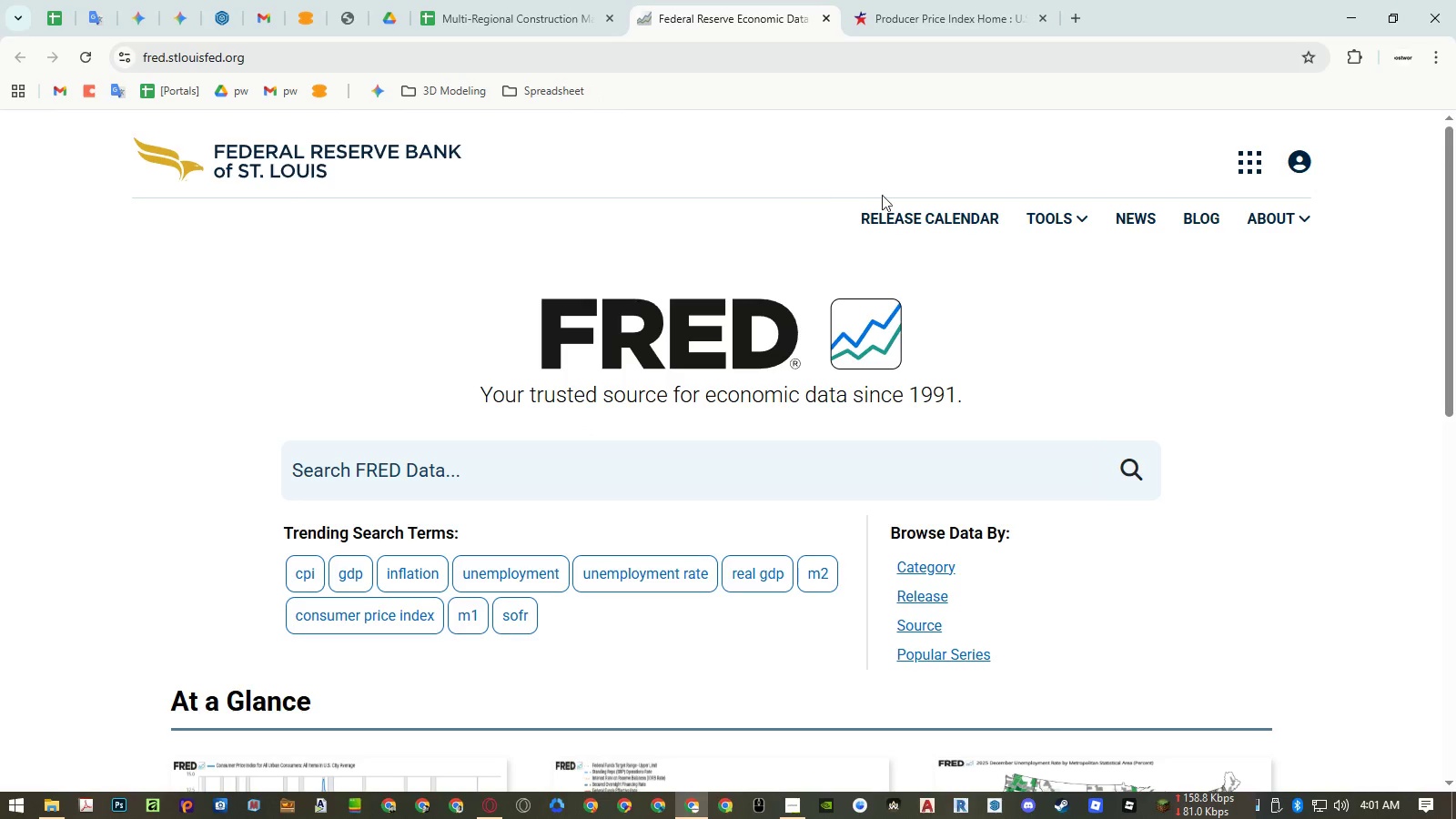 
left_click([1070, 219])
 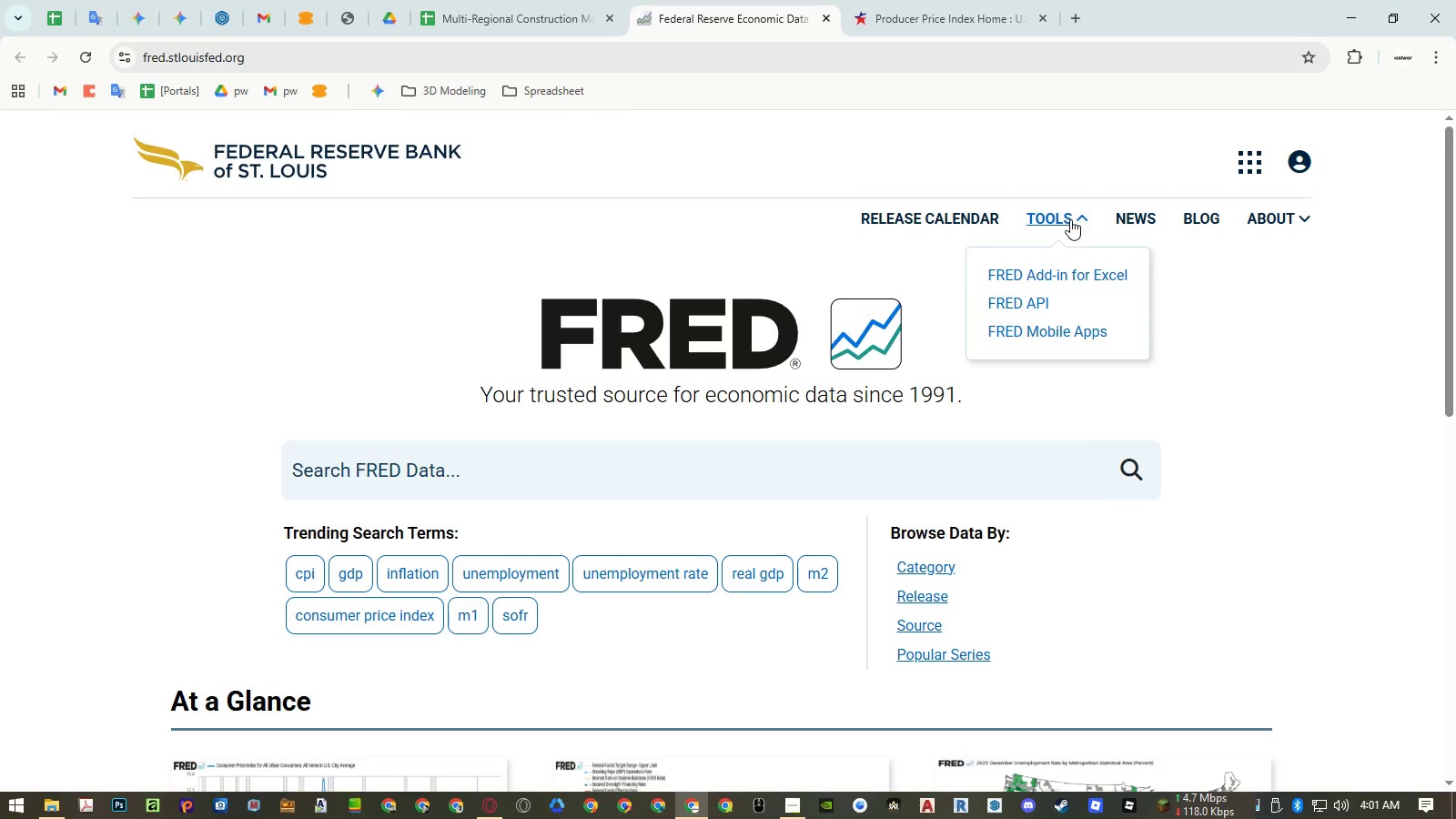 
left_click([1070, 219])
 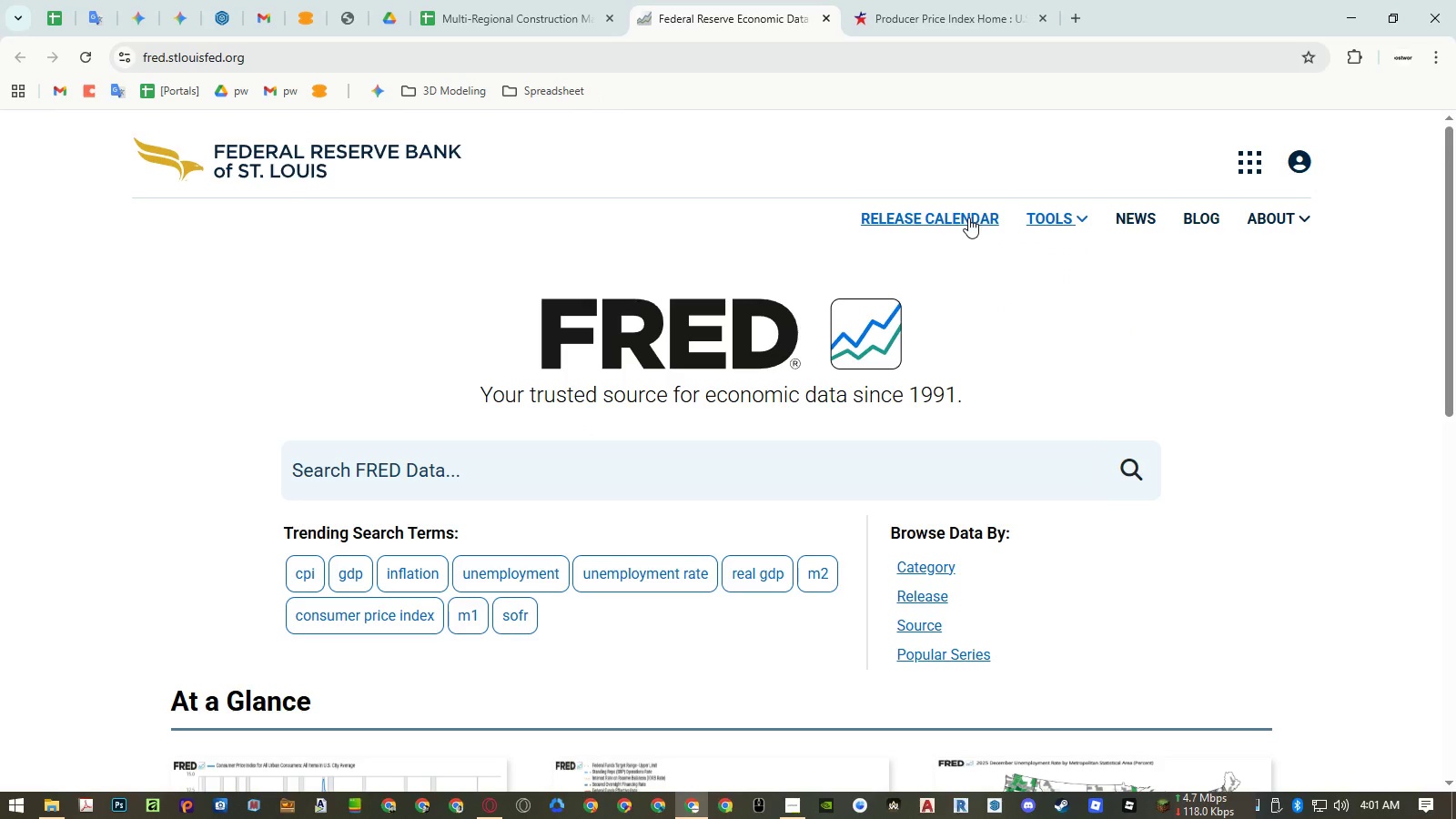 
left_click([968, 217])
 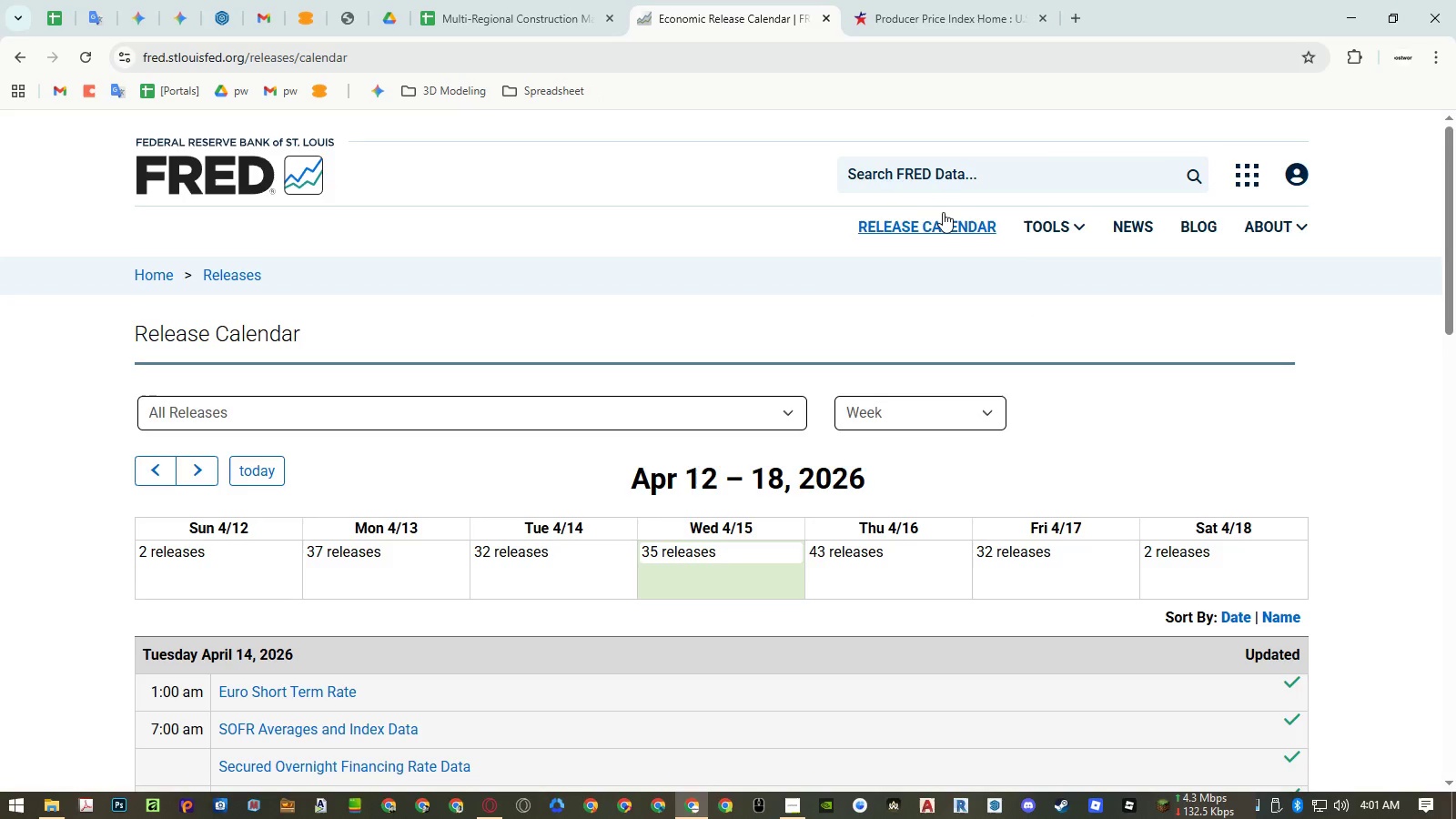 
scroll: coordinate [764, 206], scroll_direction: down, amount: 1.0
 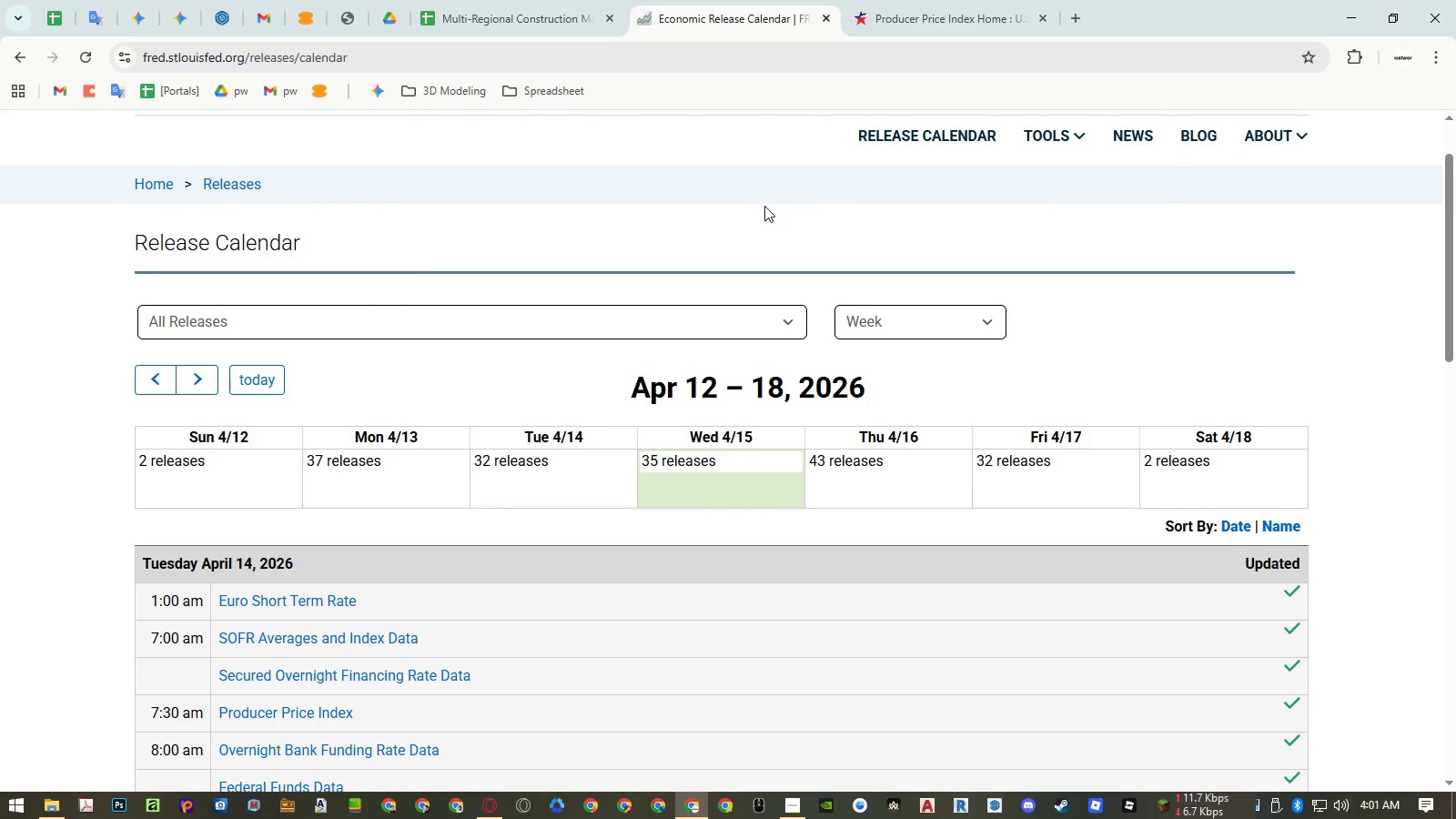 
scroll: coordinate [764, 206], scroll_direction: up, amount: 1.0
 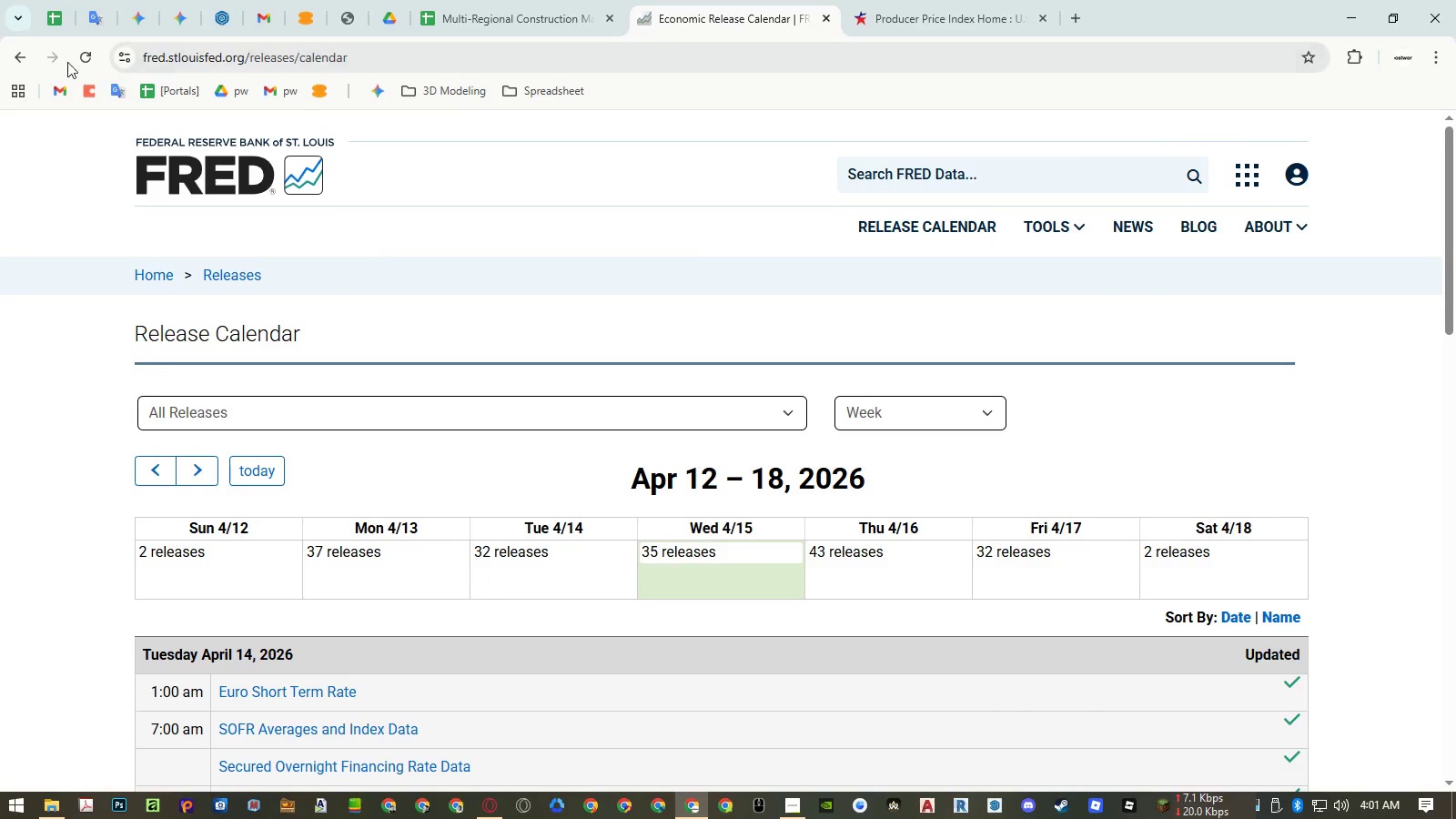 
left_click([17, 55])
 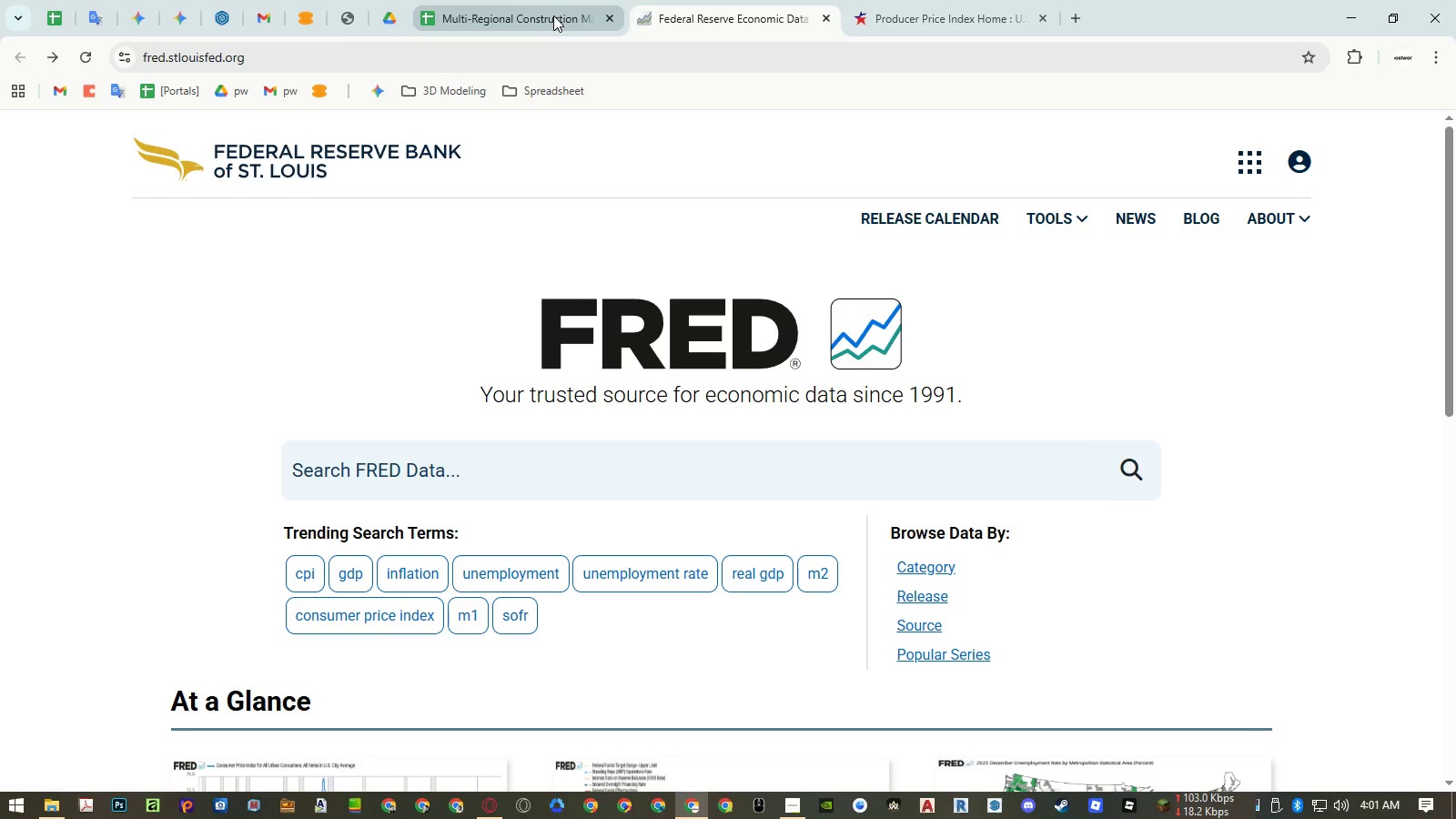 
left_click([553, 15])
 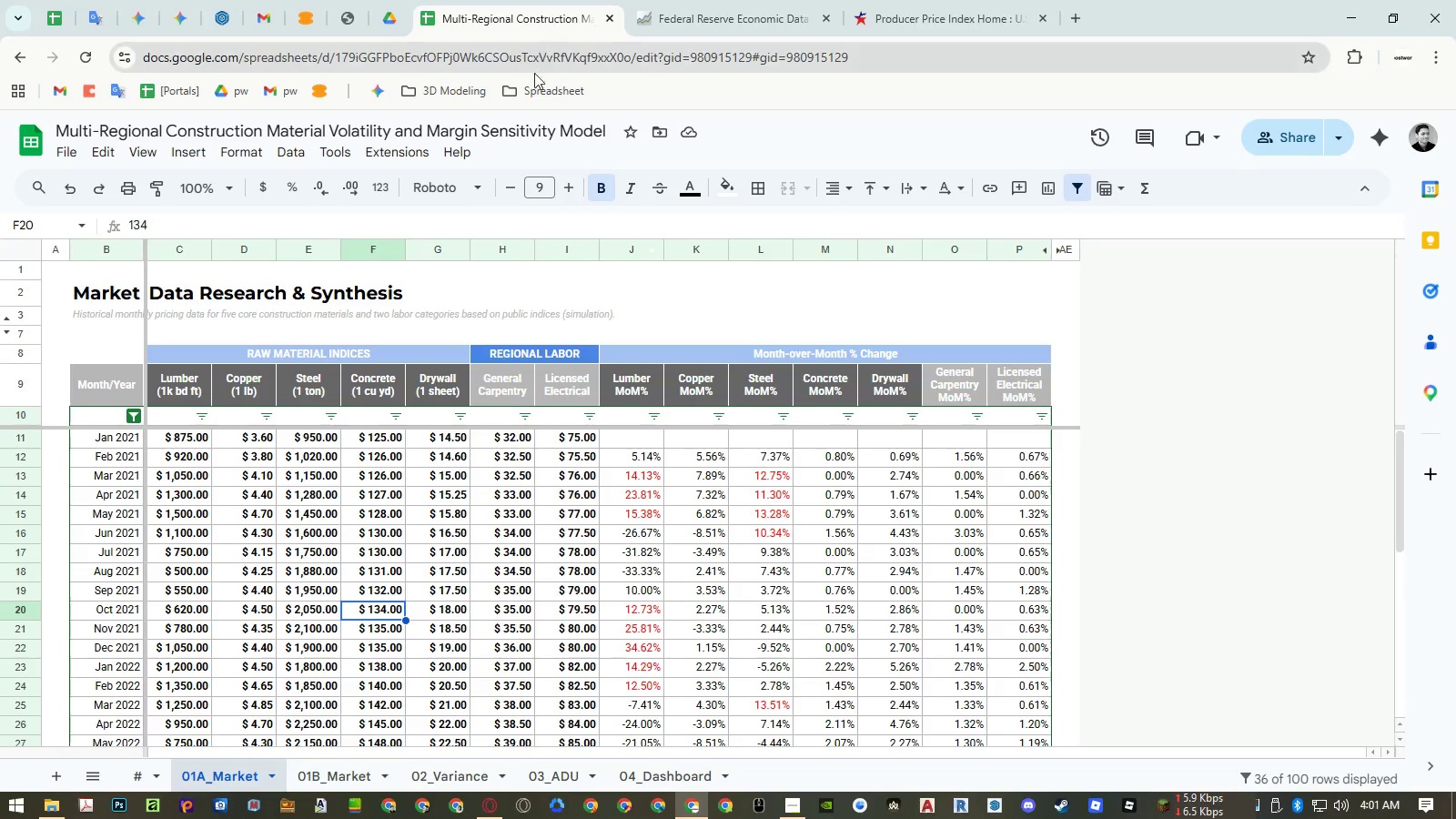 
wait(7.02)
 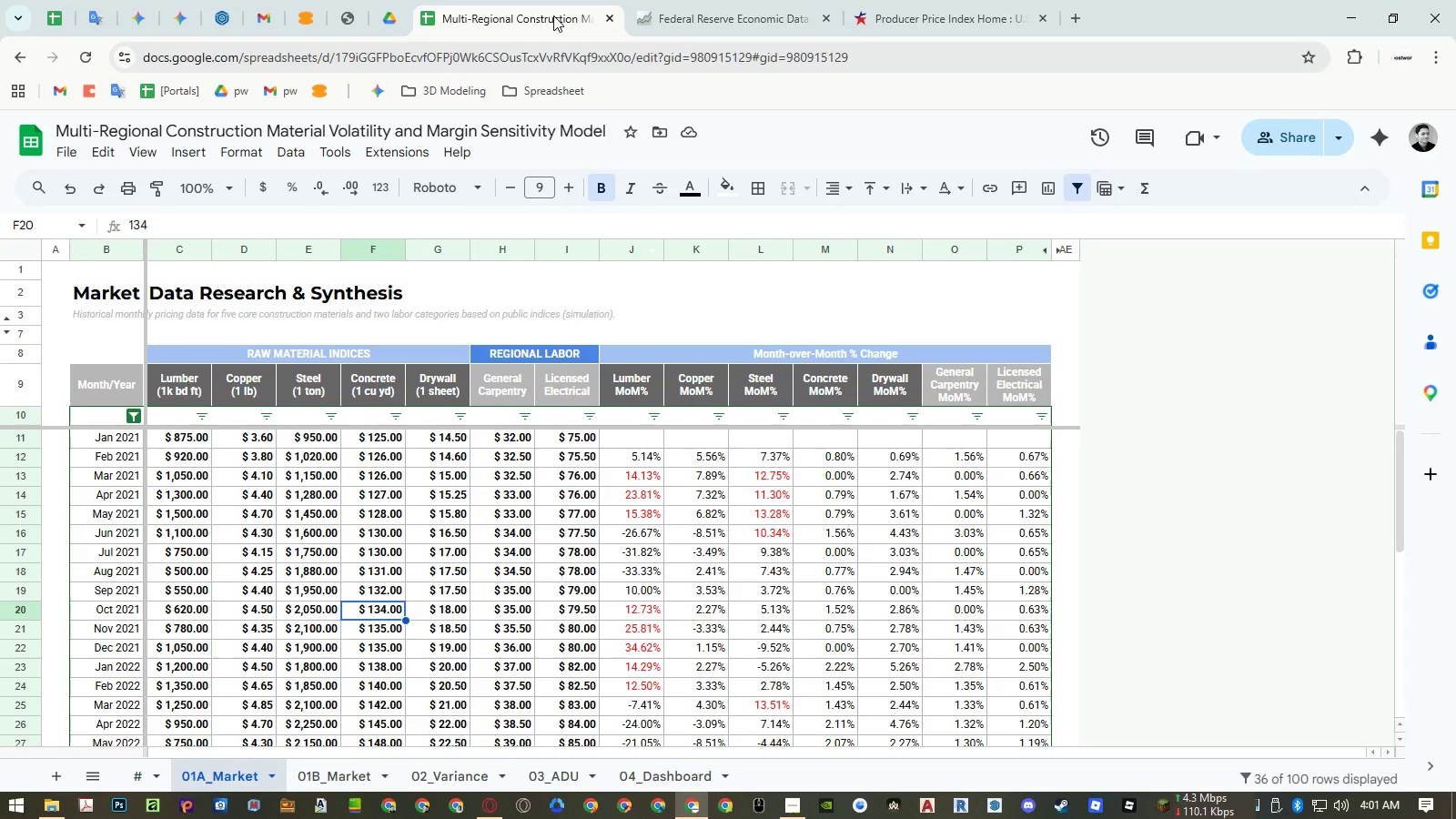 
hold_key(key=ShiftLeft, duration=1.5)
scroll: coordinate [354, 371], scroll_direction: up, amount: 7.0
 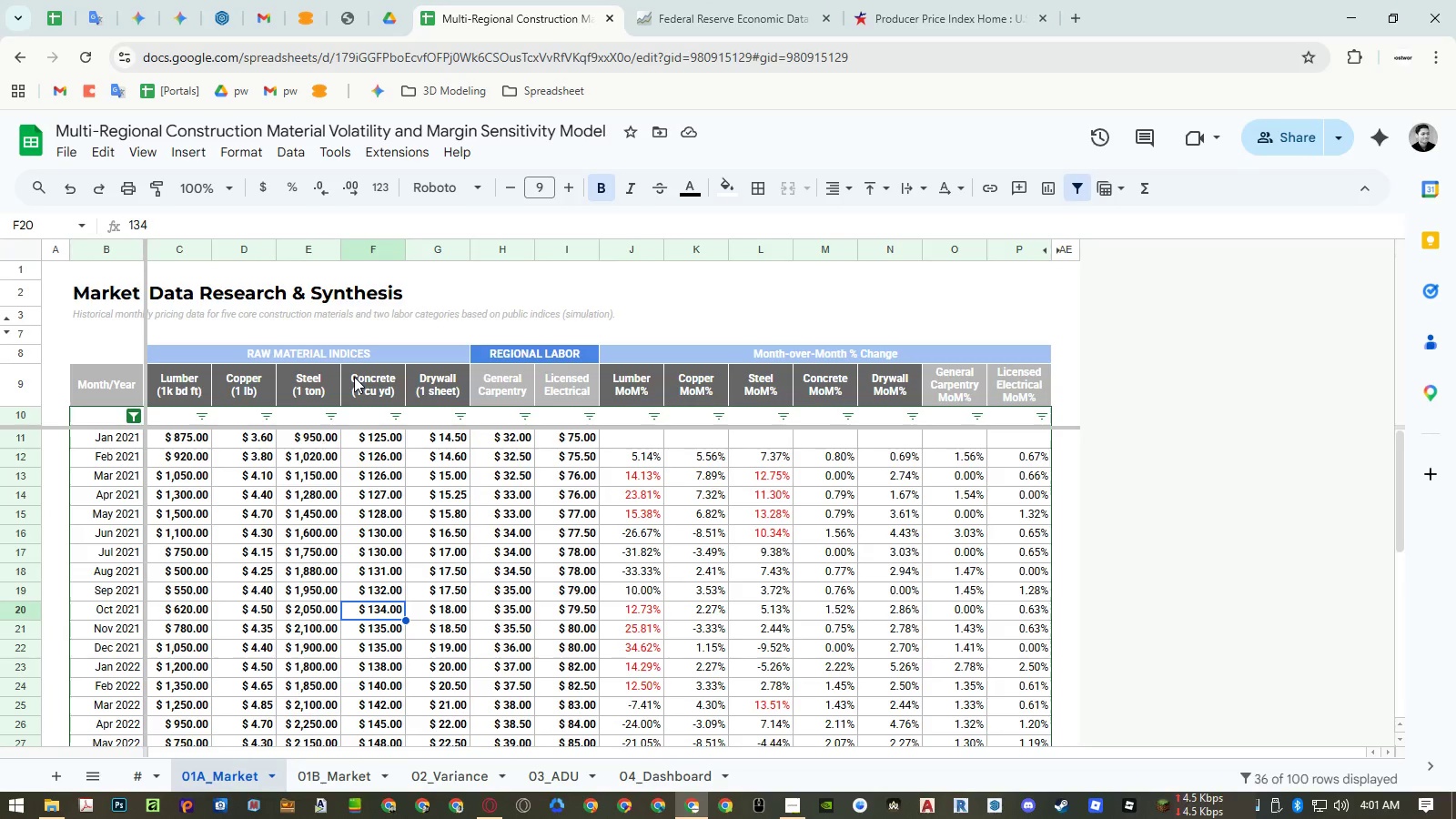 
hold_key(key=ShiftLeft, duration=0.58)
scroll: coordinate [357, 378], scroll_direction: up, amount: 1.0
 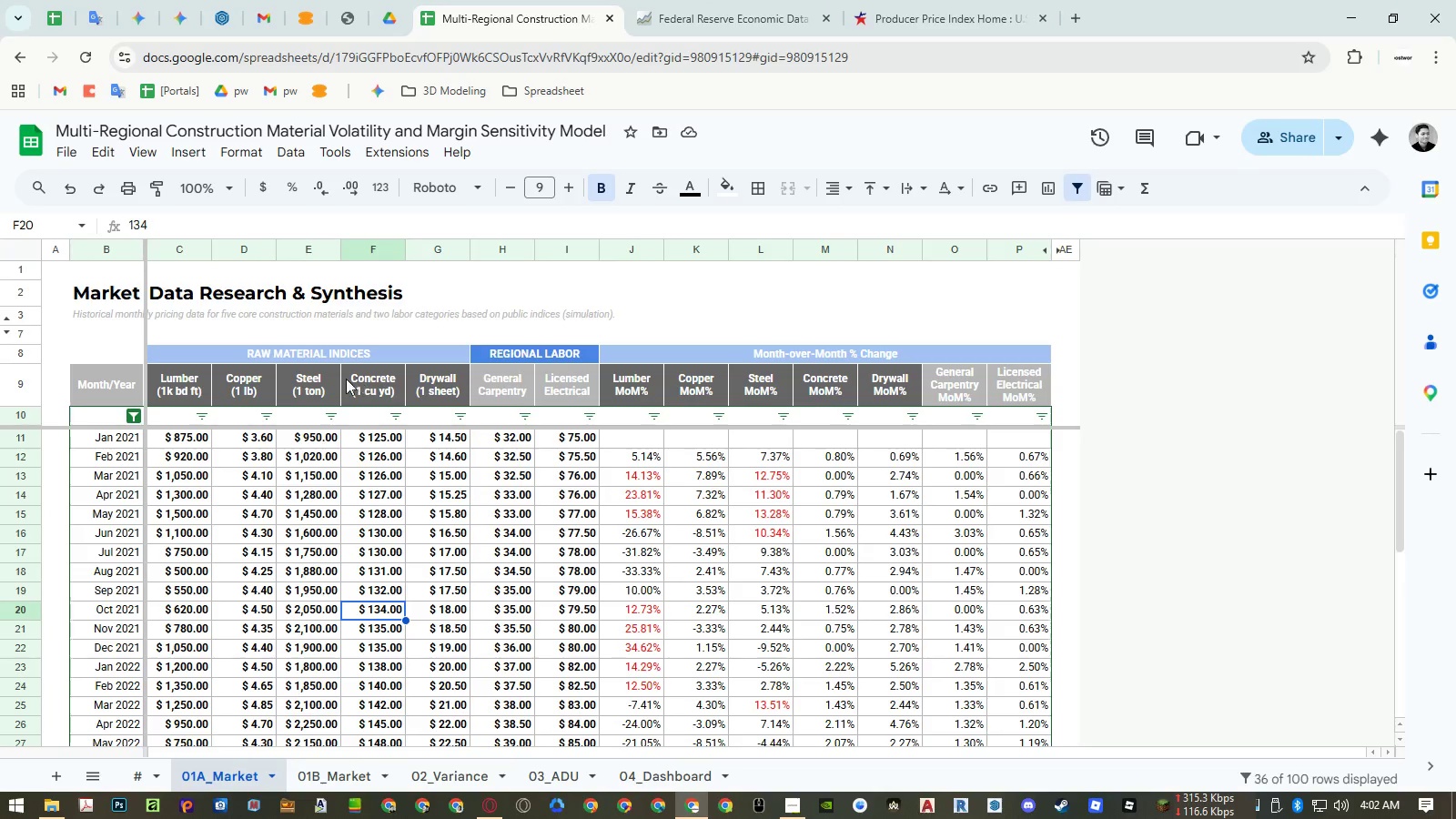 
left_click([174, 379])
 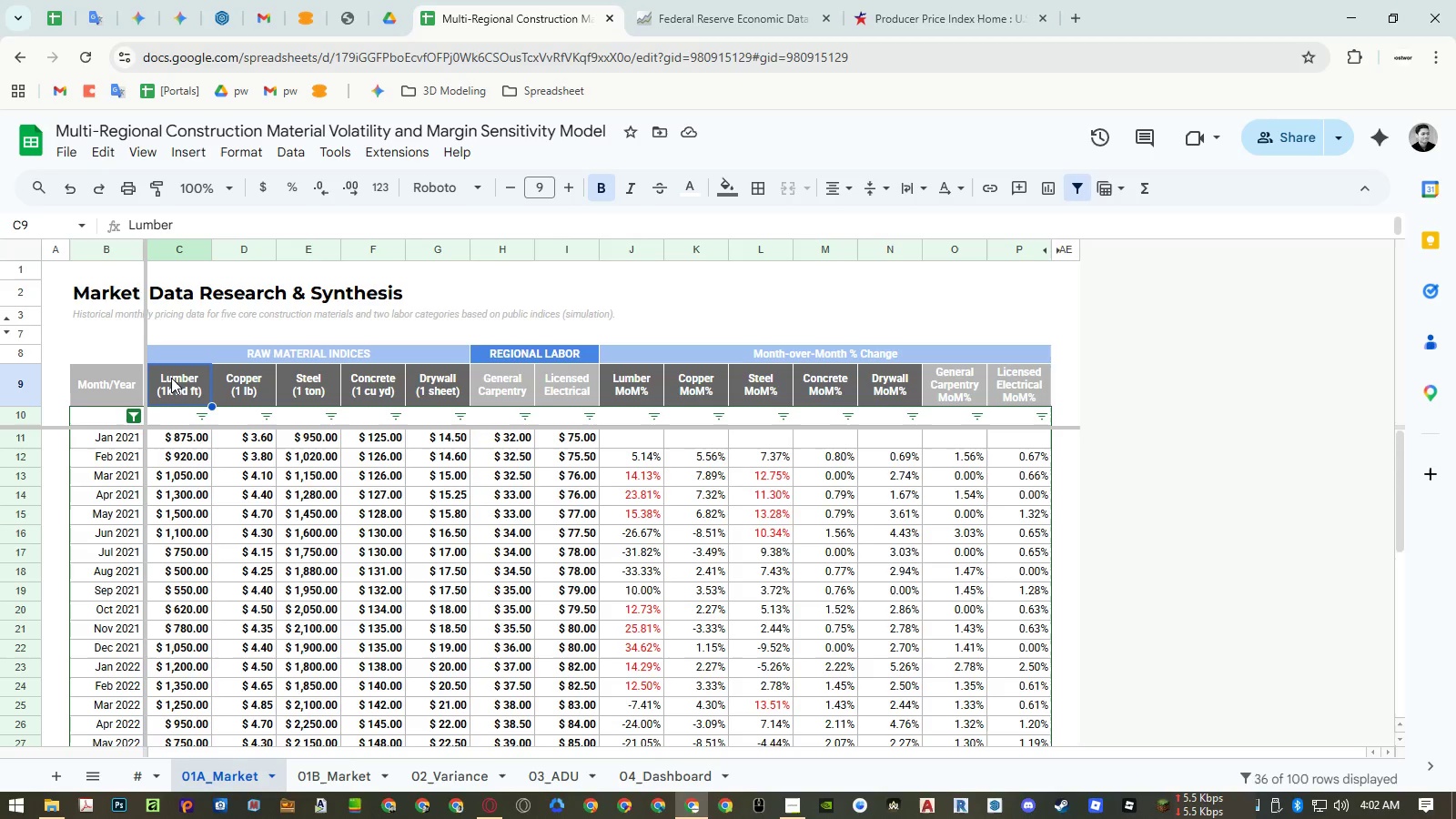 
double_click([171, 378])
 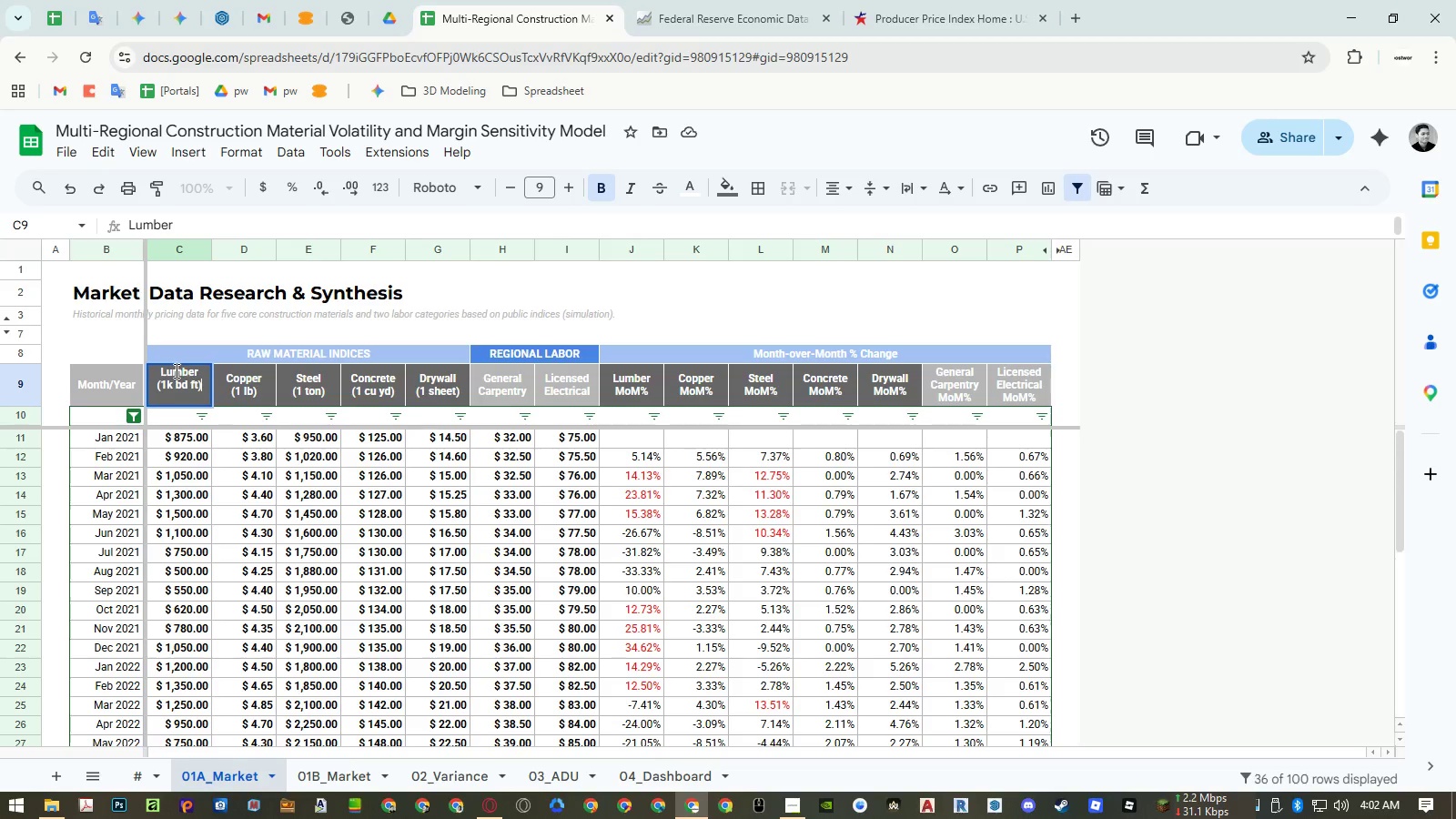 
triple_click([175, 370])
 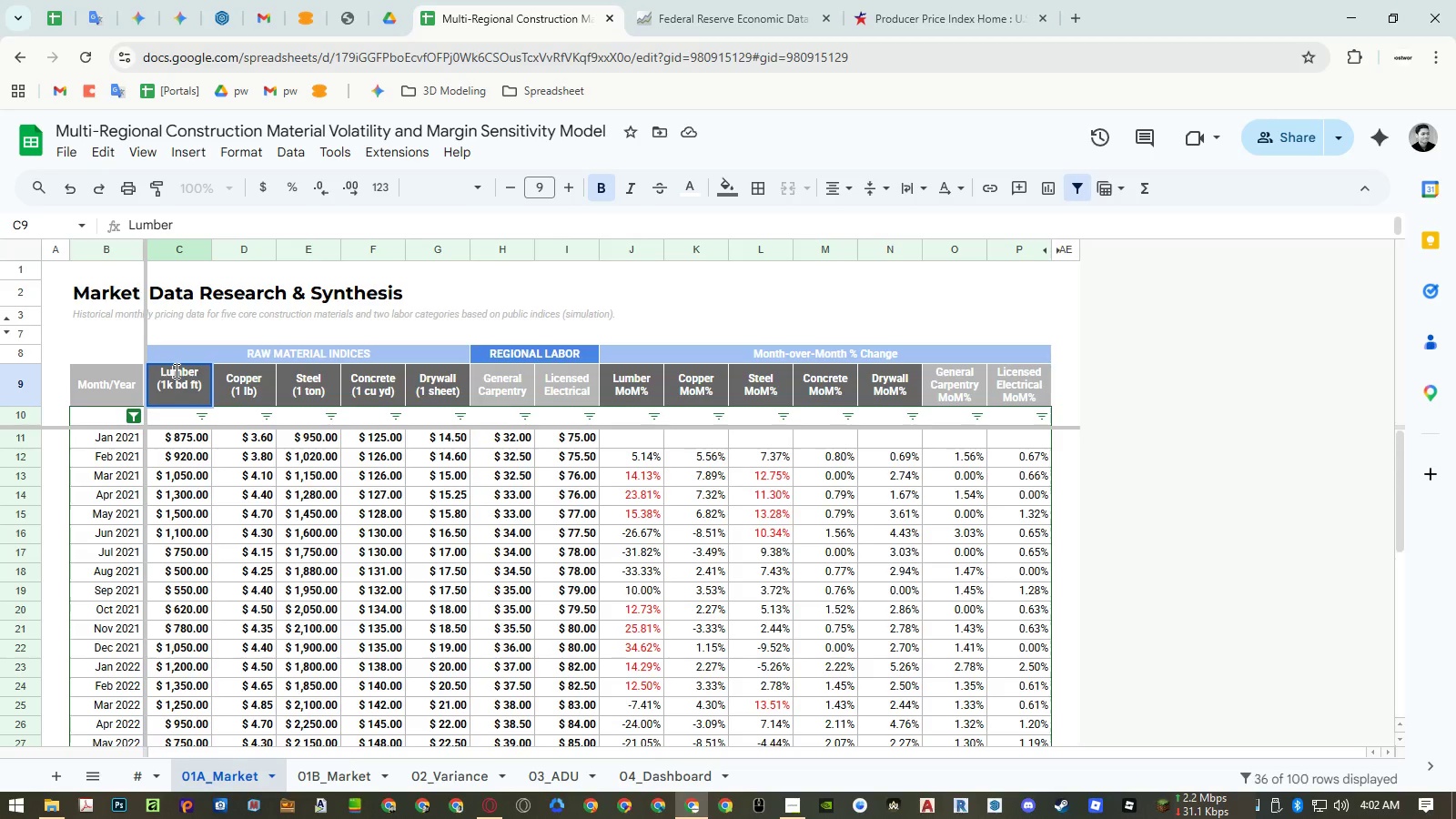 
triple_click([175, 370])
 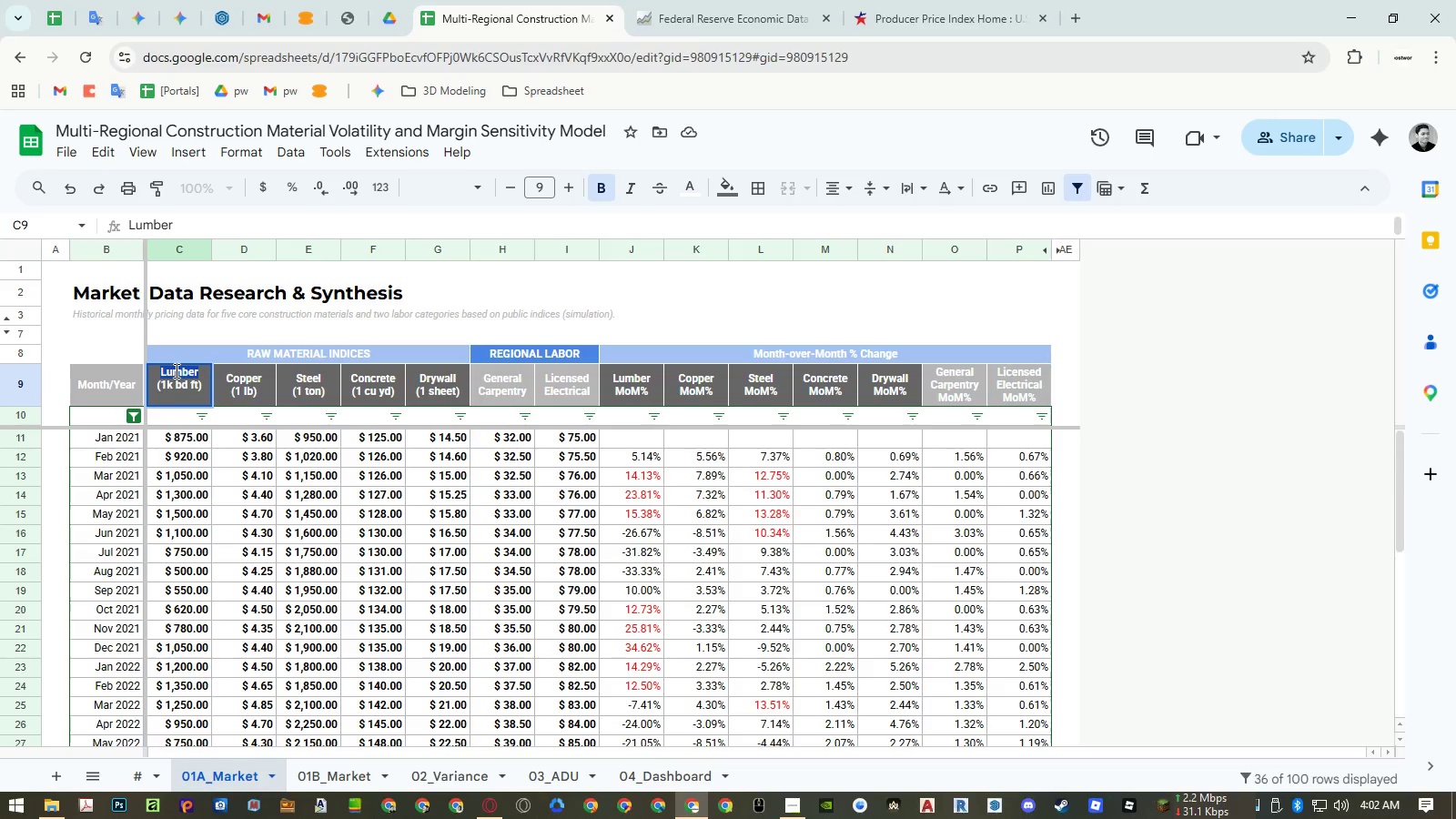 
key(Control+ControlLeft)
 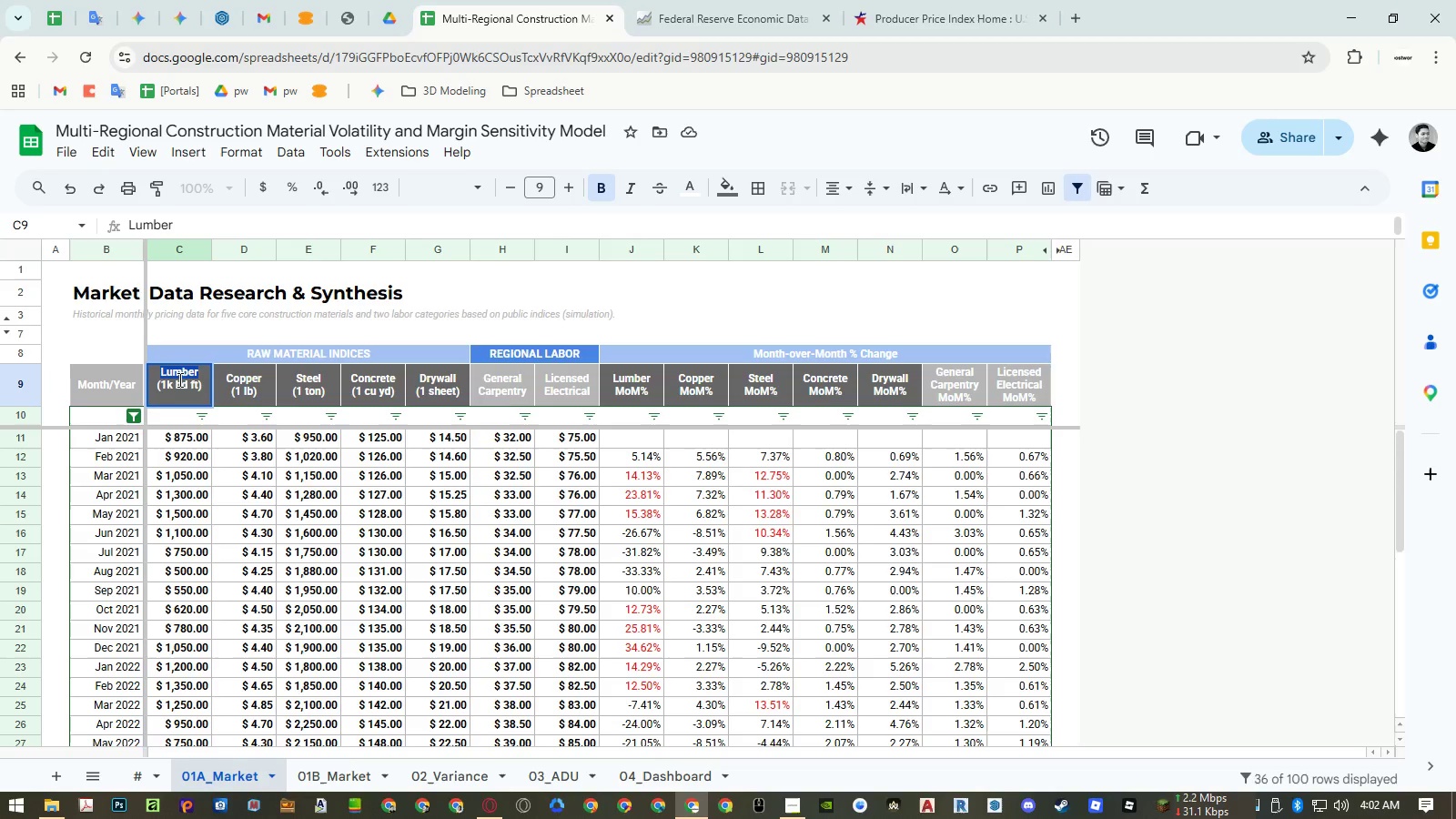 
key(Control+C)
 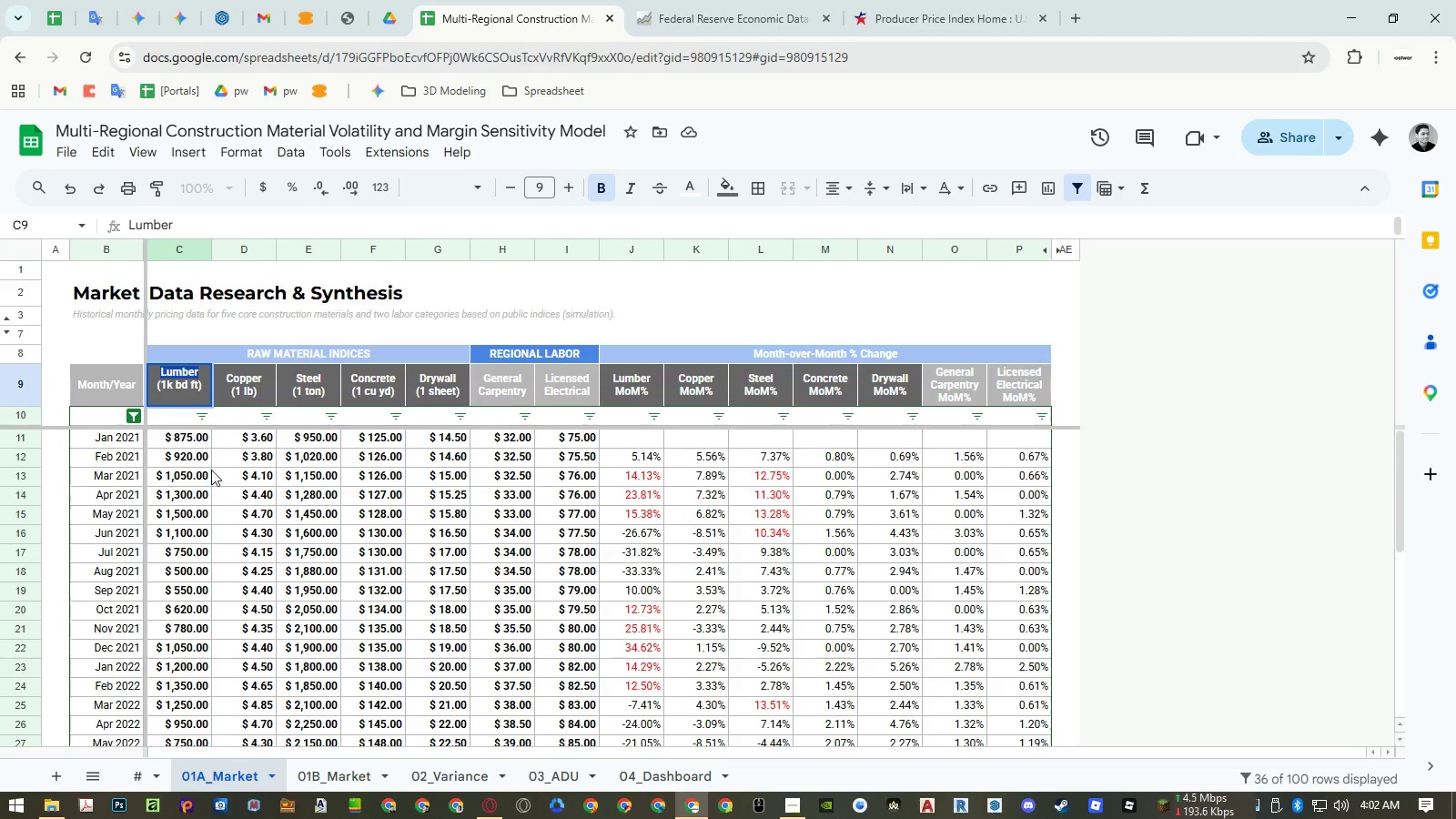 
left_click([214, 480])
 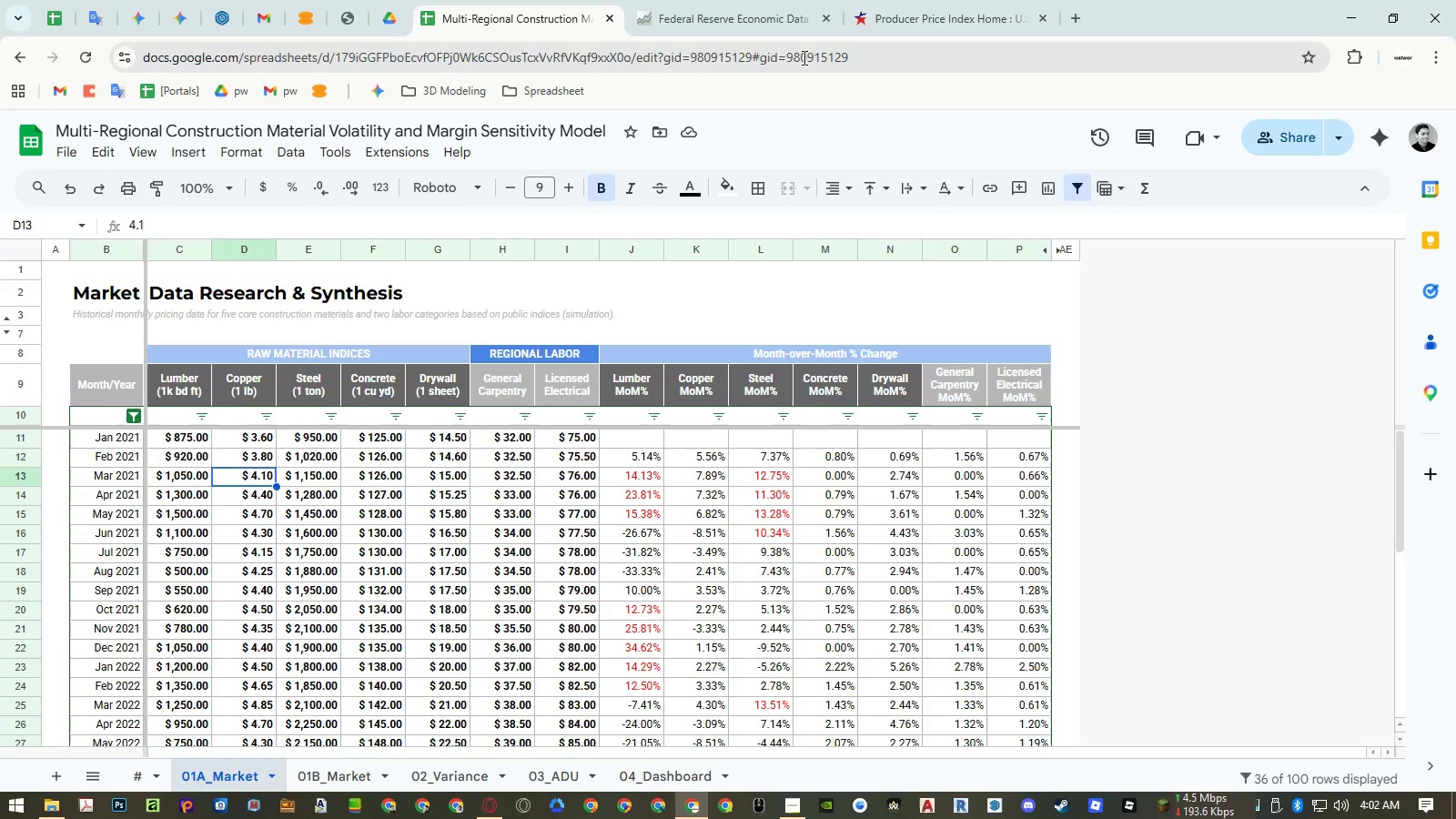 
left_click([743, 18])
 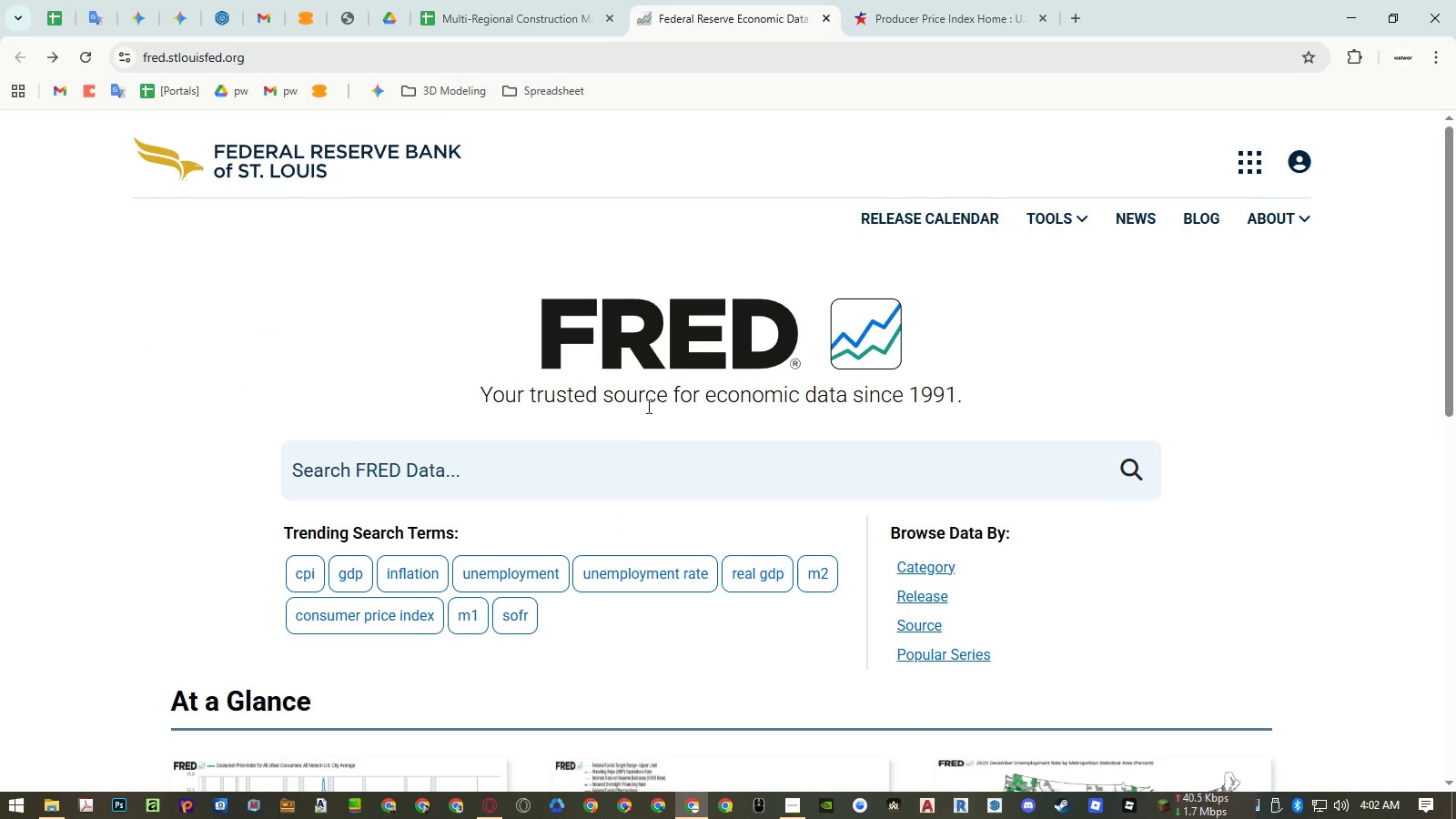 
left_click([578, 467])
 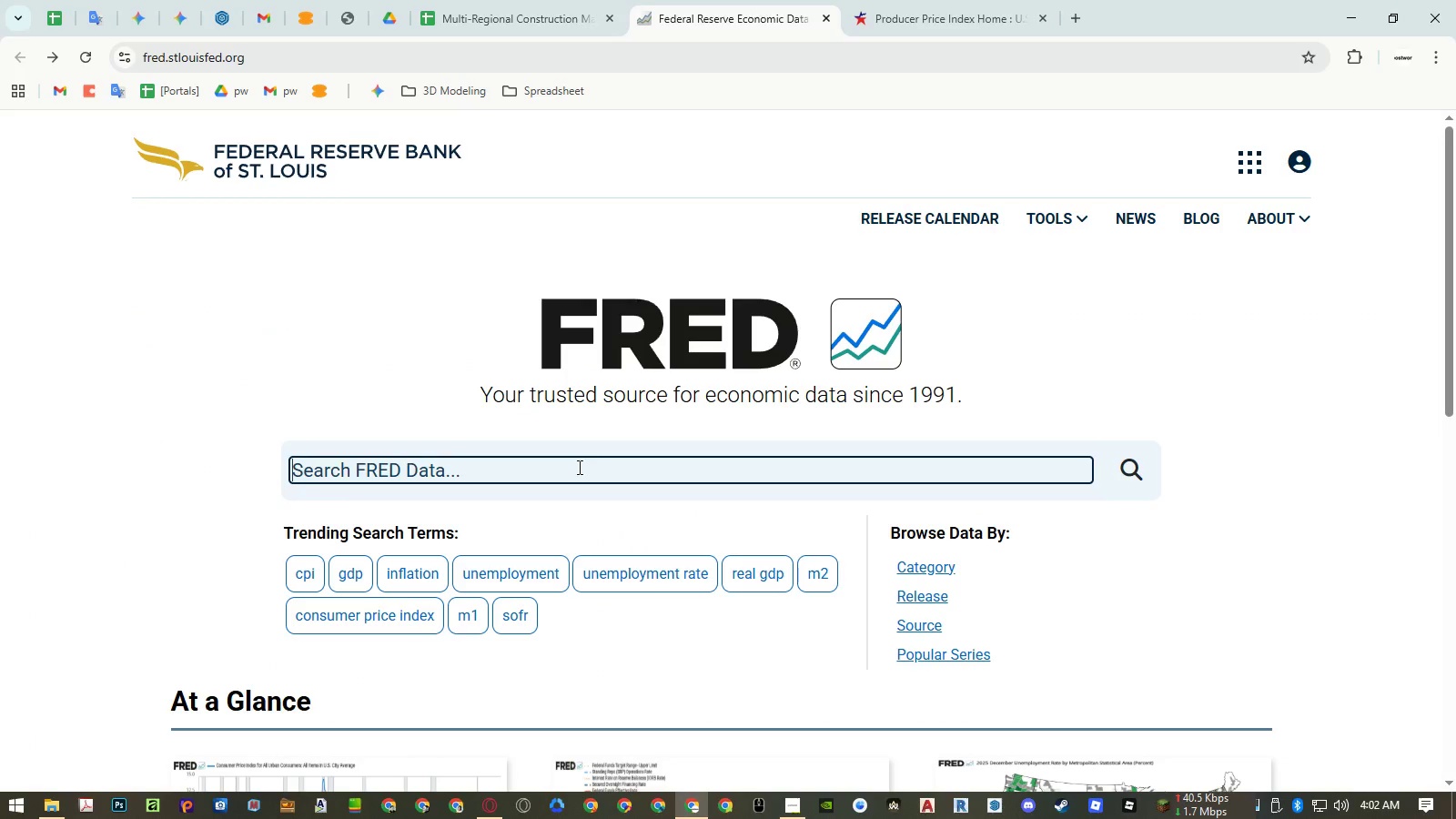 
key(Control+ControlLeft)
 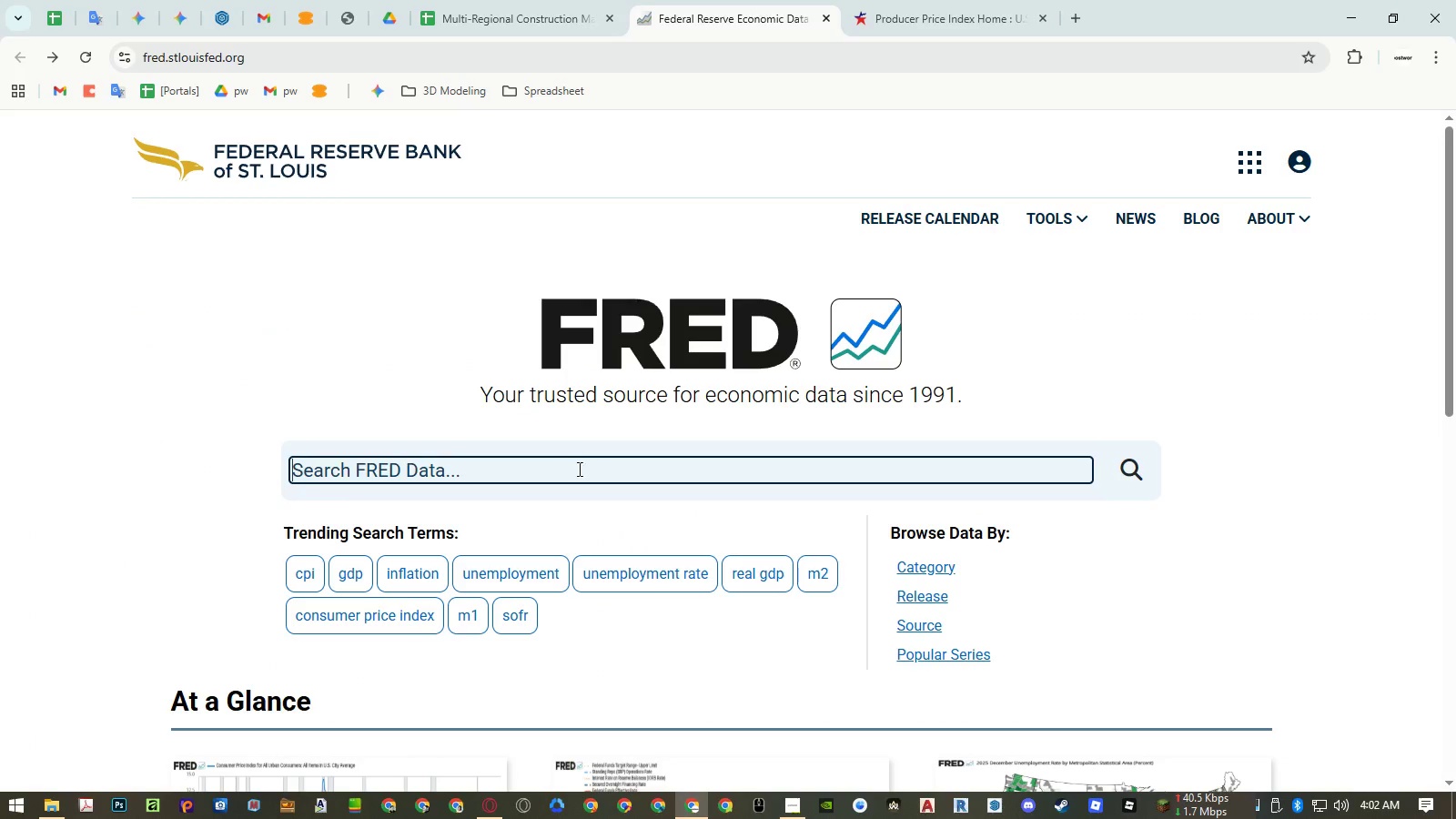 
key(Control+V)
 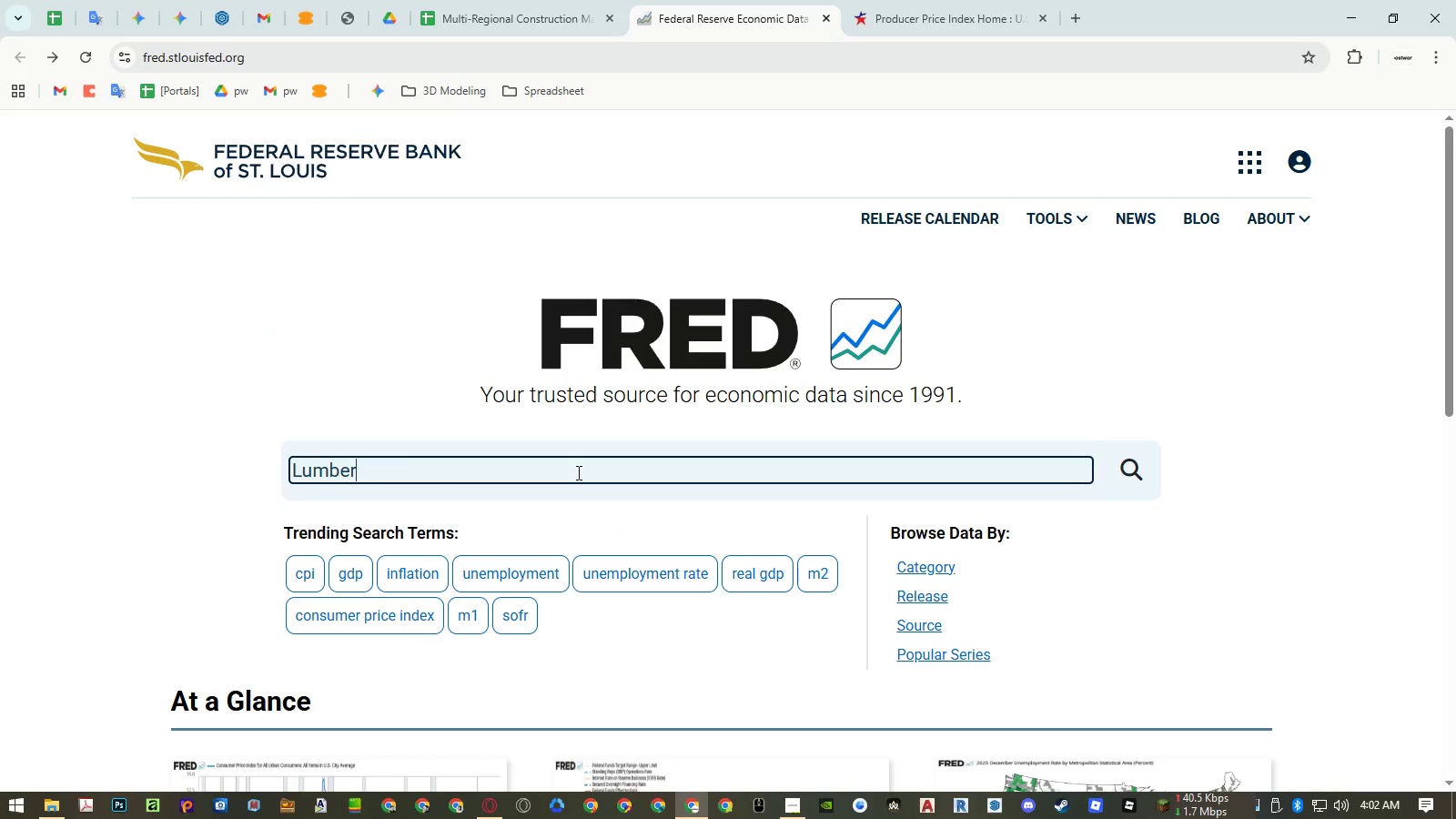 
key(Control+Enter)
 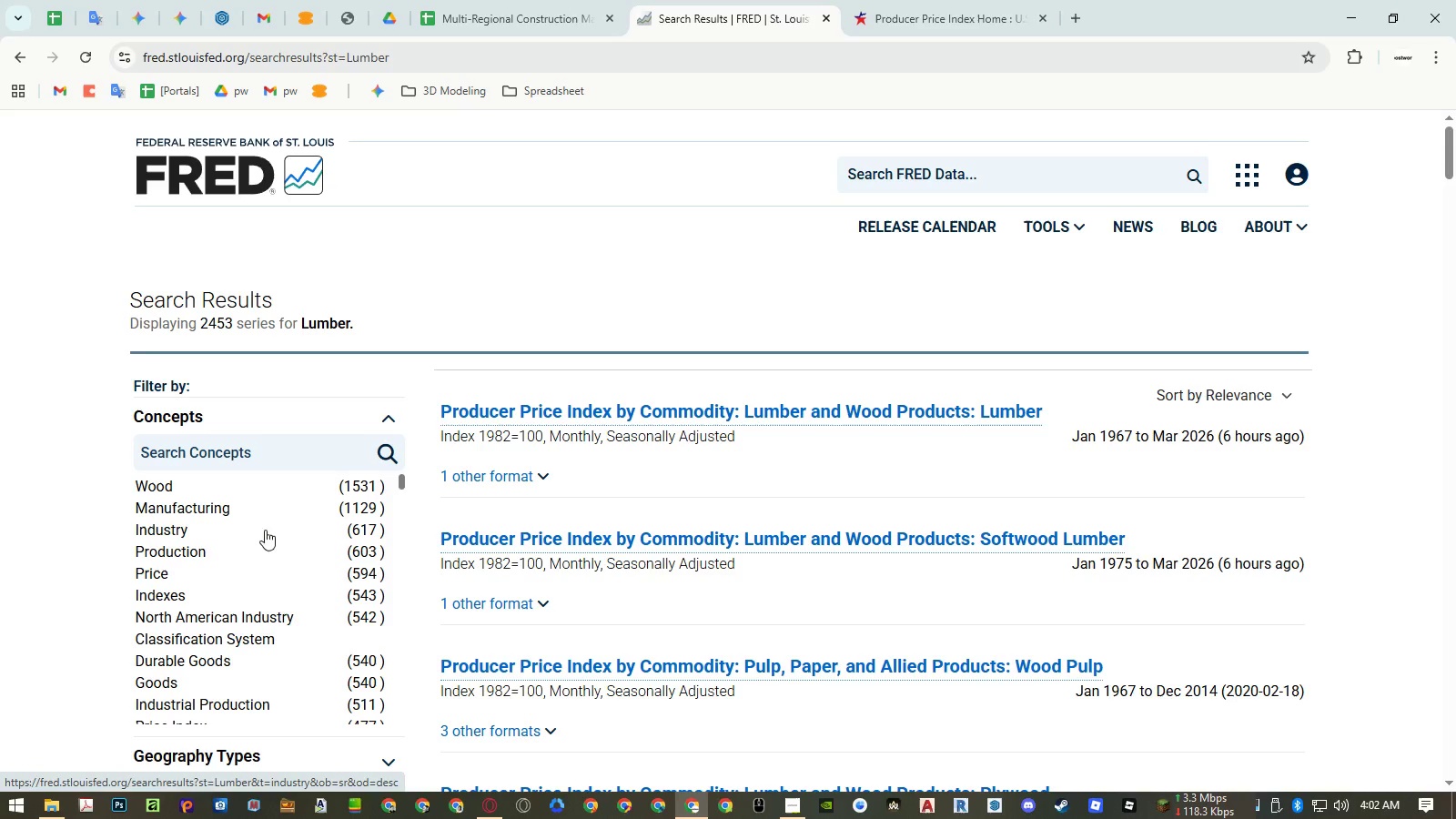 
wait(14.3)
 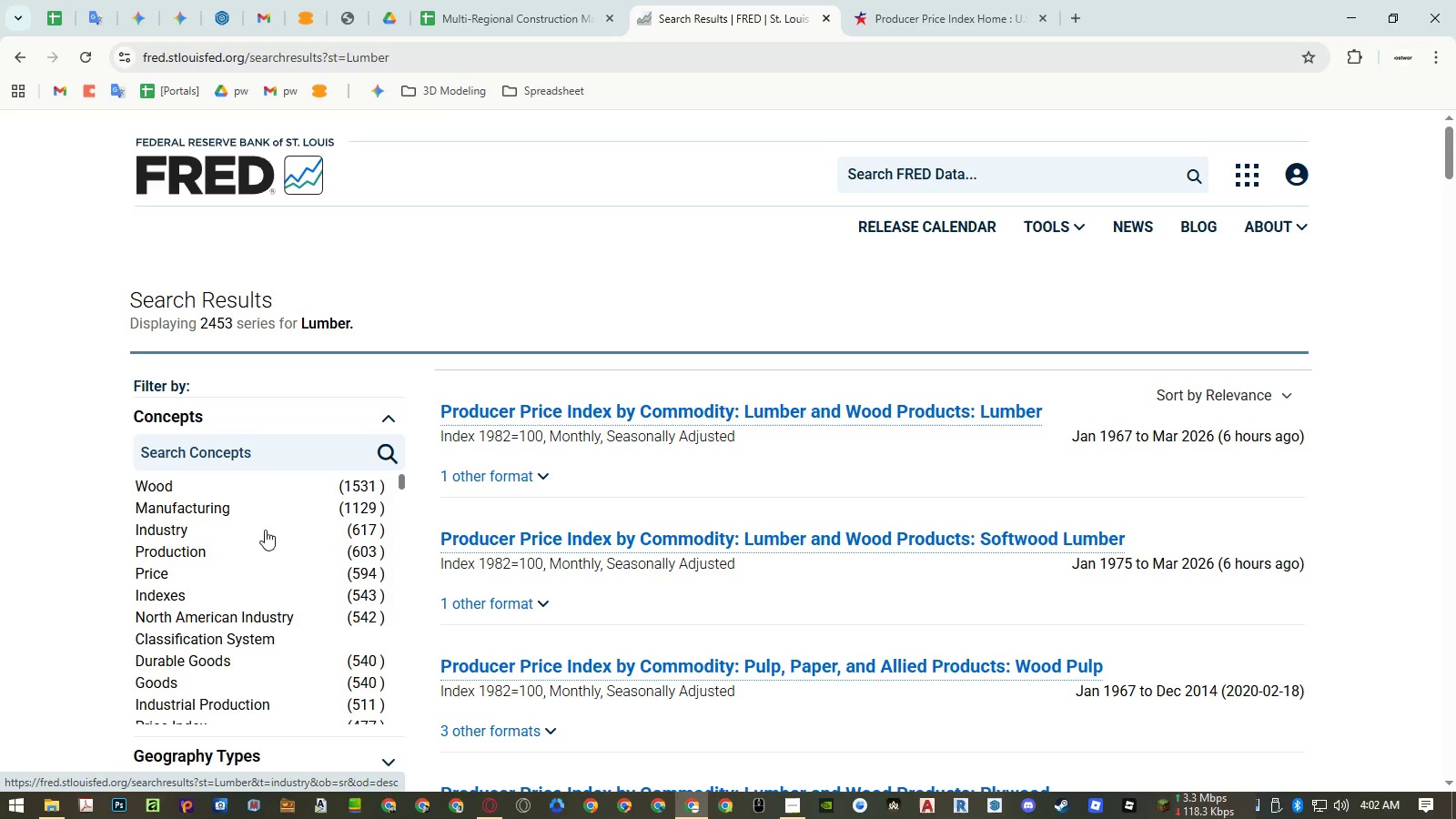 
middle_click([654, 419])
 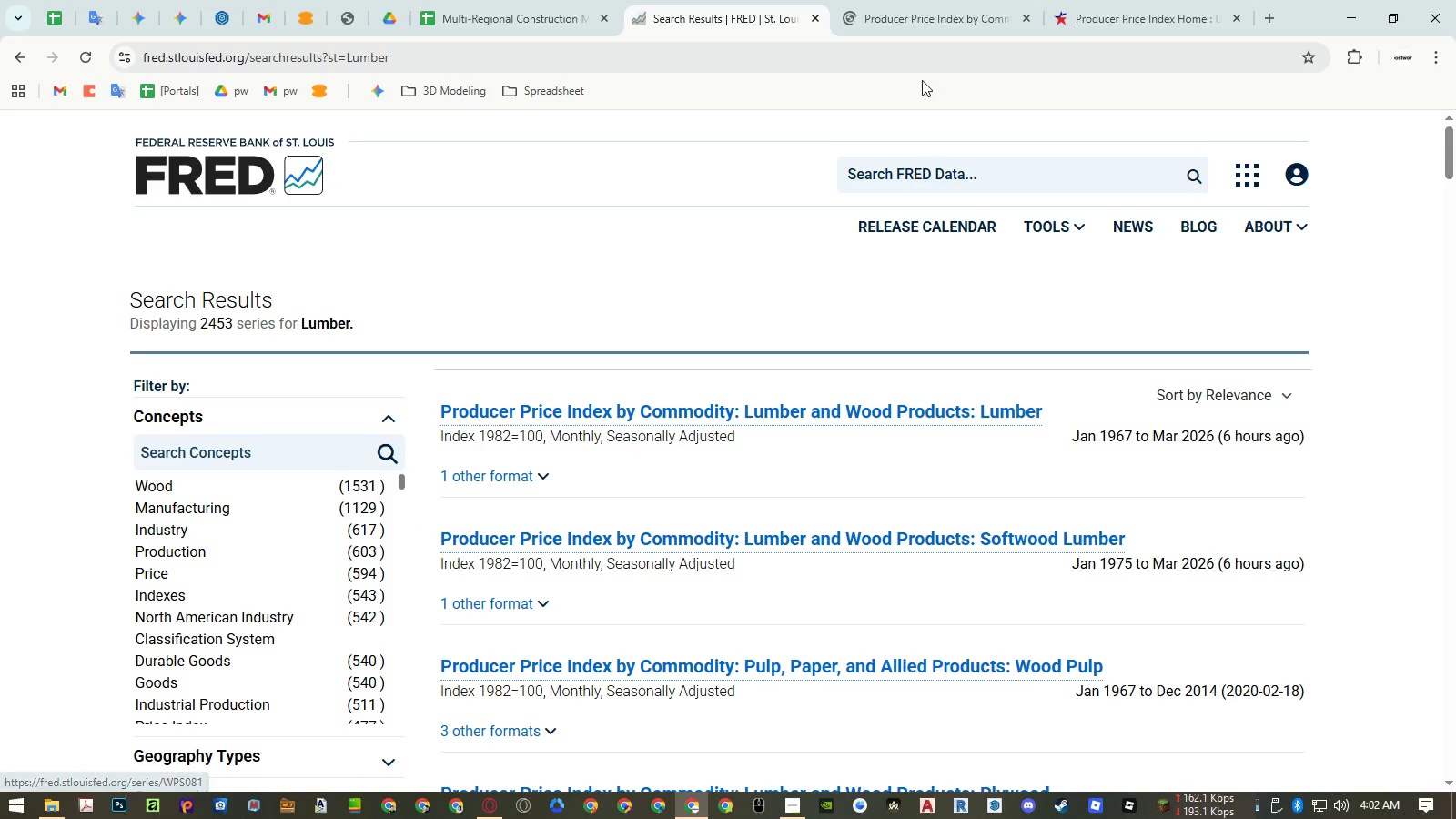 
left_click([916, 22])
 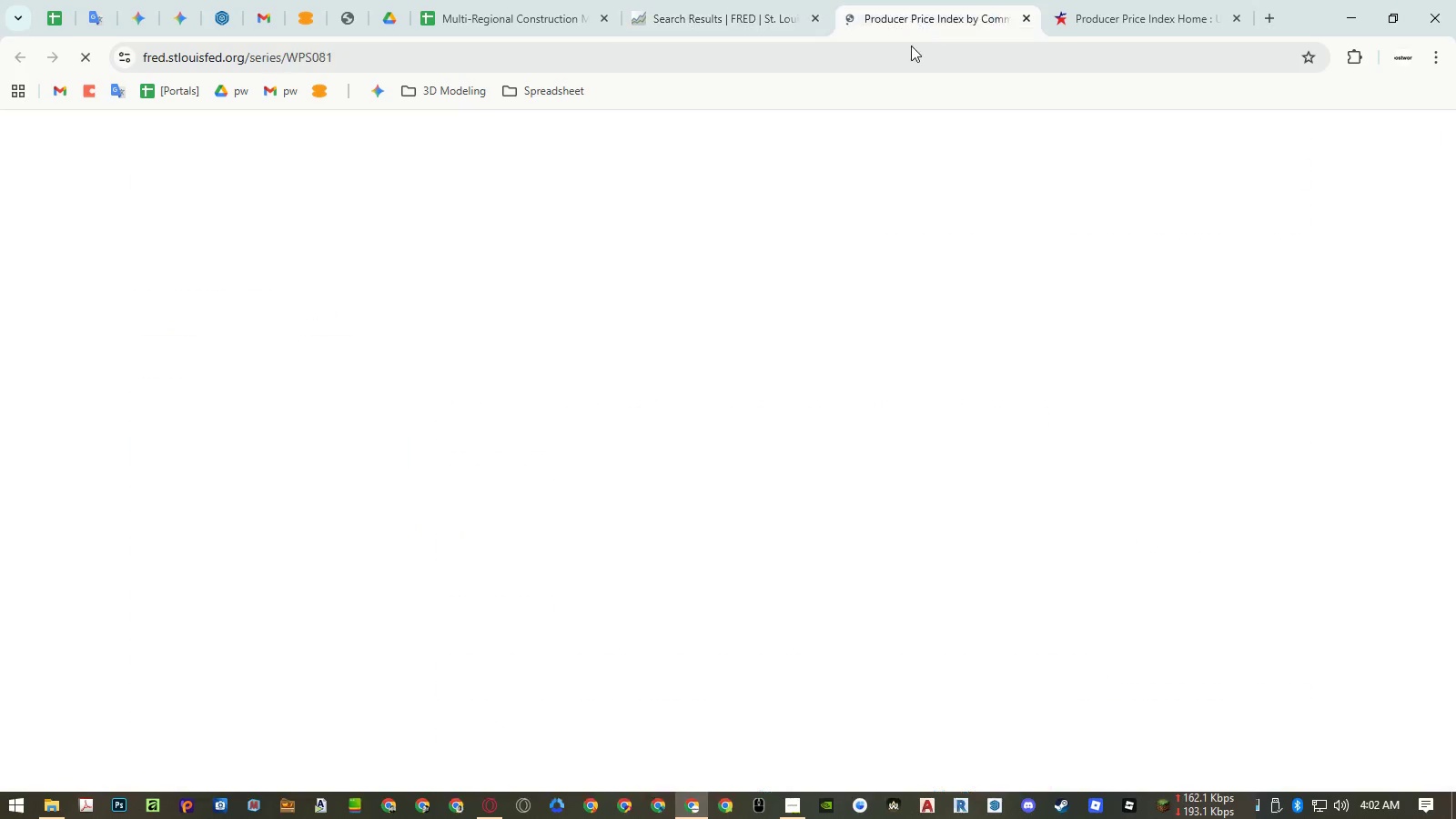 
mouse_move([873, 222])
 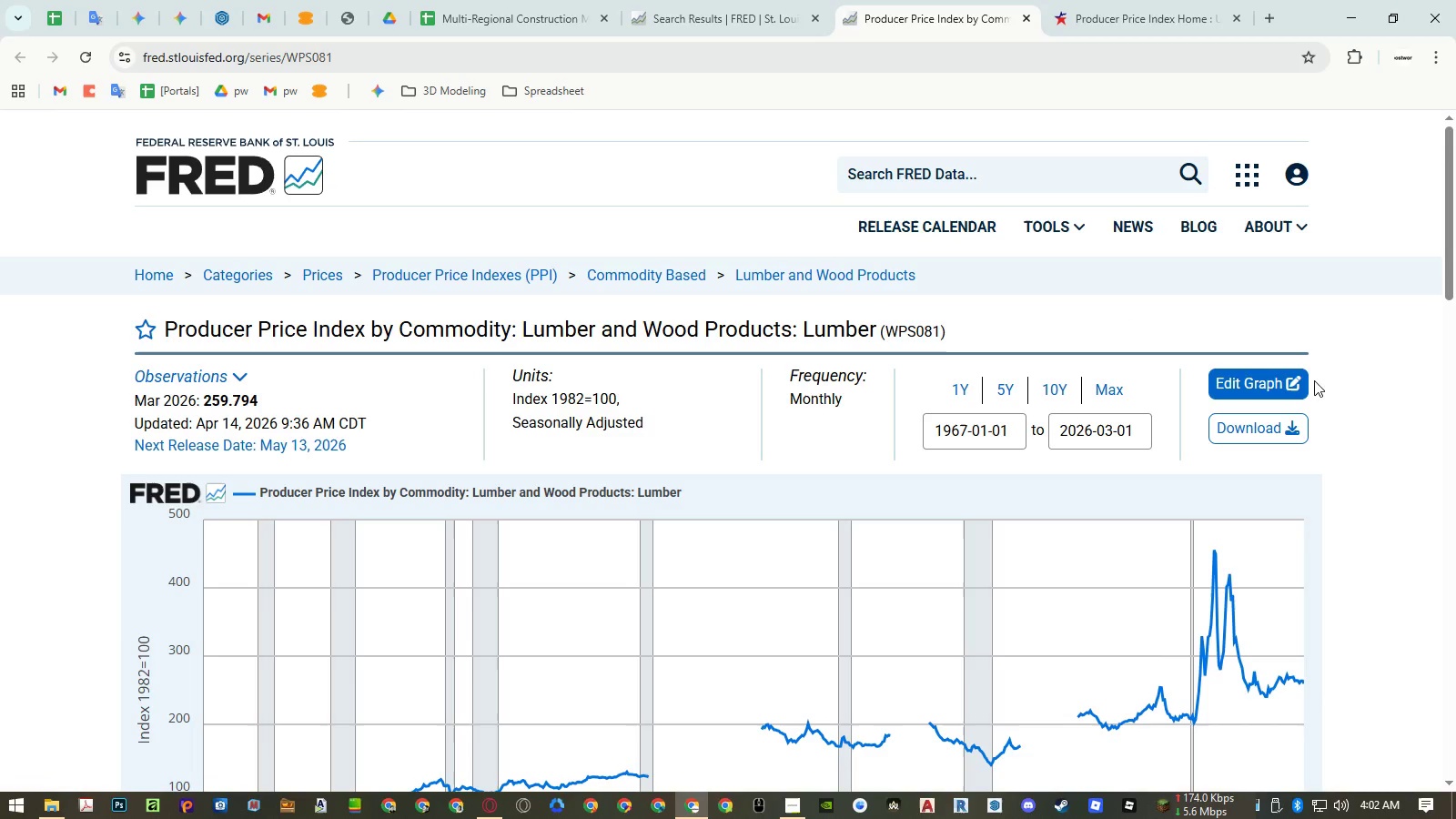 
scroll: coordinate [1334, 400], scroll_direction: down, amount: 10.0
 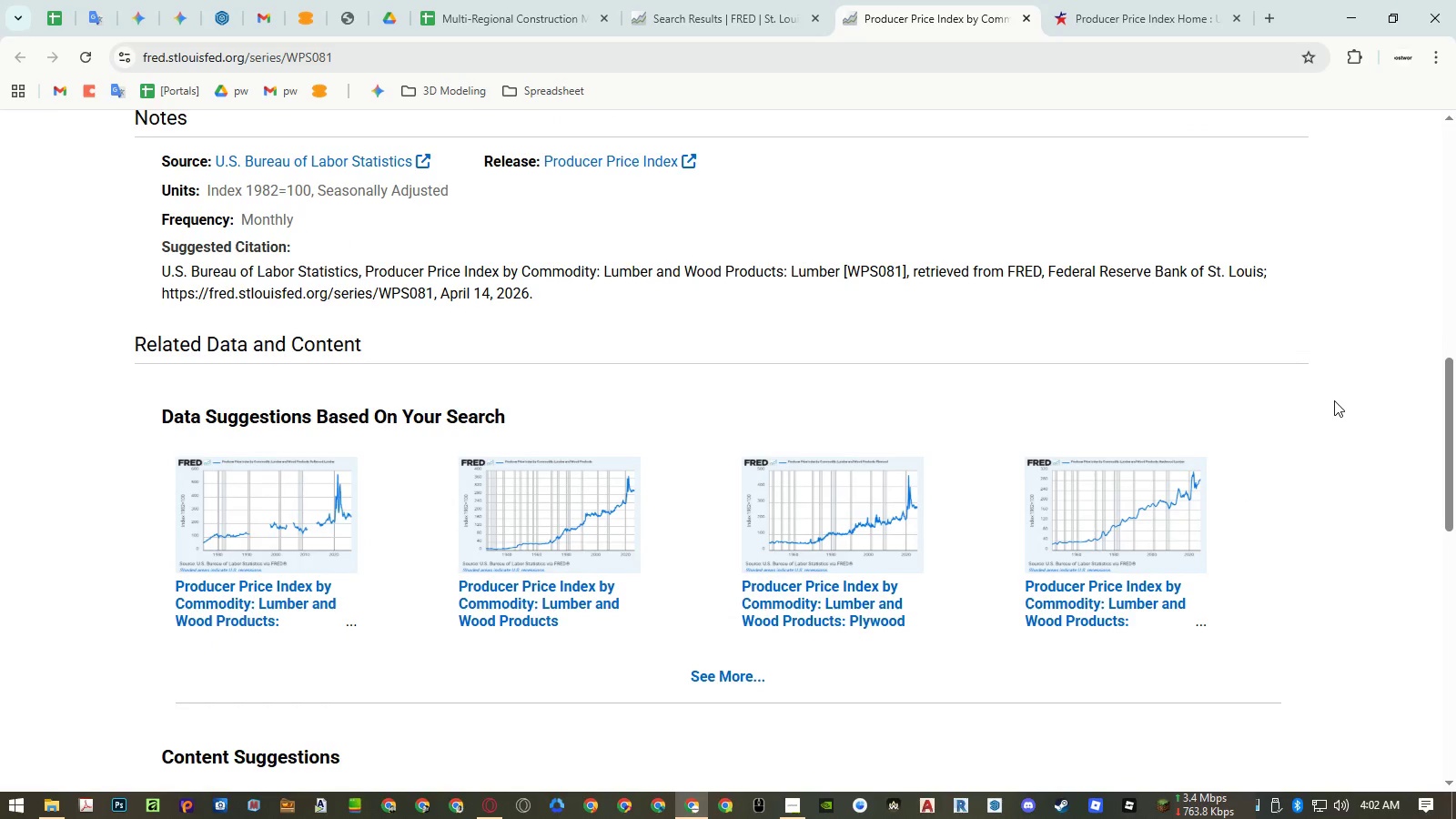 
scroll: coordinate [1334, 400], scroll_direction: up, amount: 5.0
 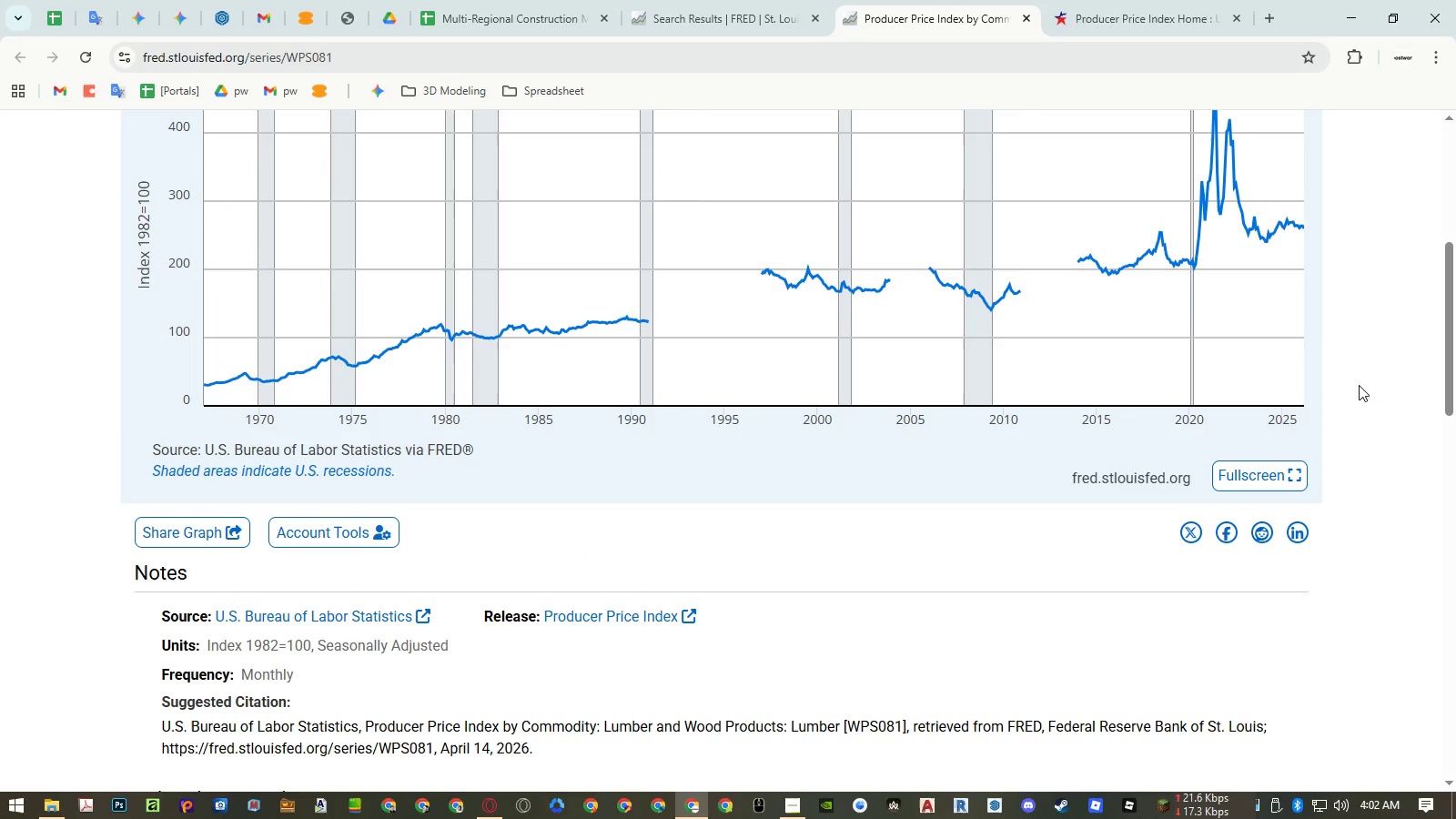 
wait(6.95)
 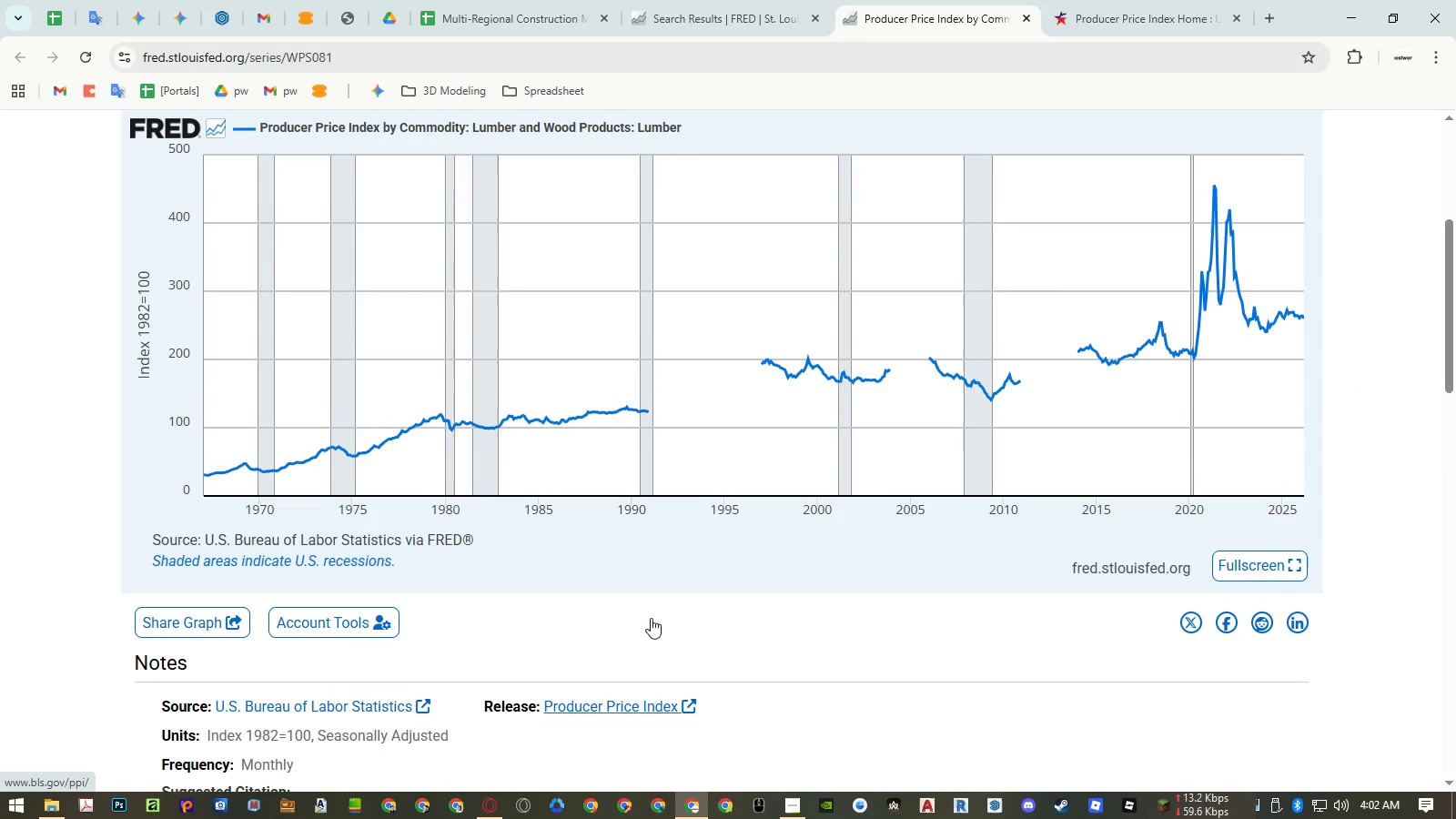 
middle_click([651, 618])
 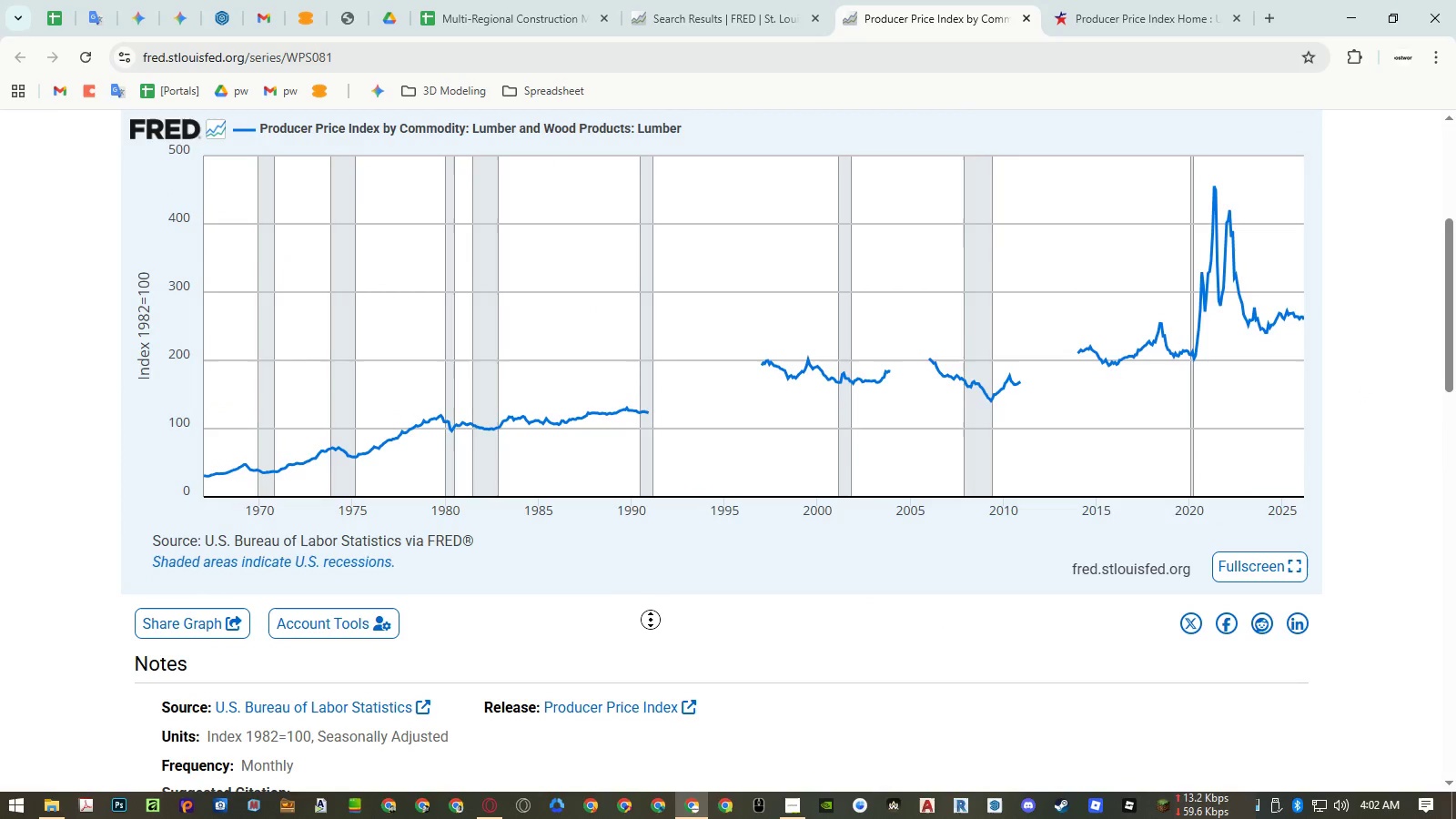 
scroll: coordinate [651, 618], scroll_direction: up, amount: 1.0
 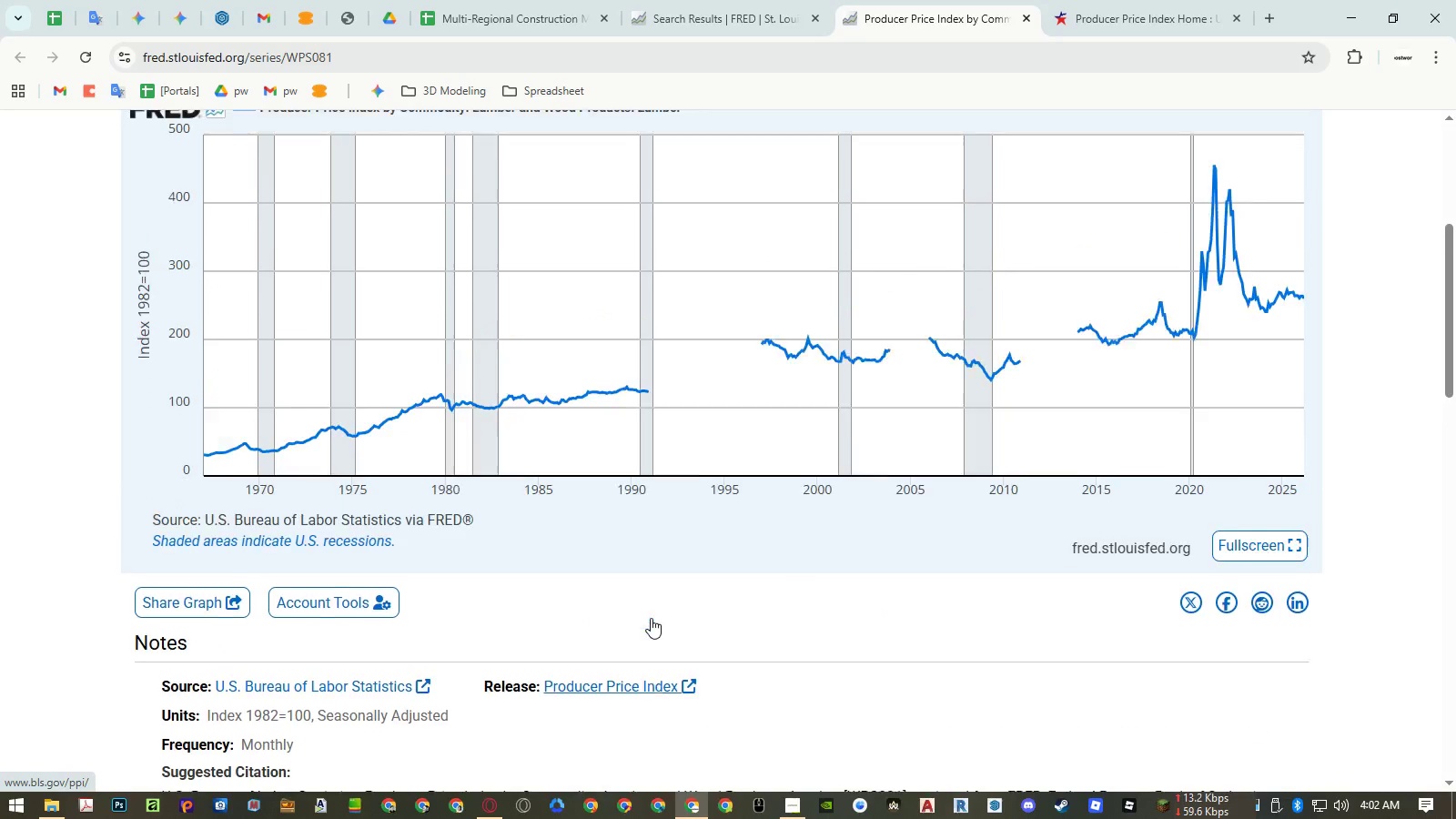 
middle_click([652, 622])
 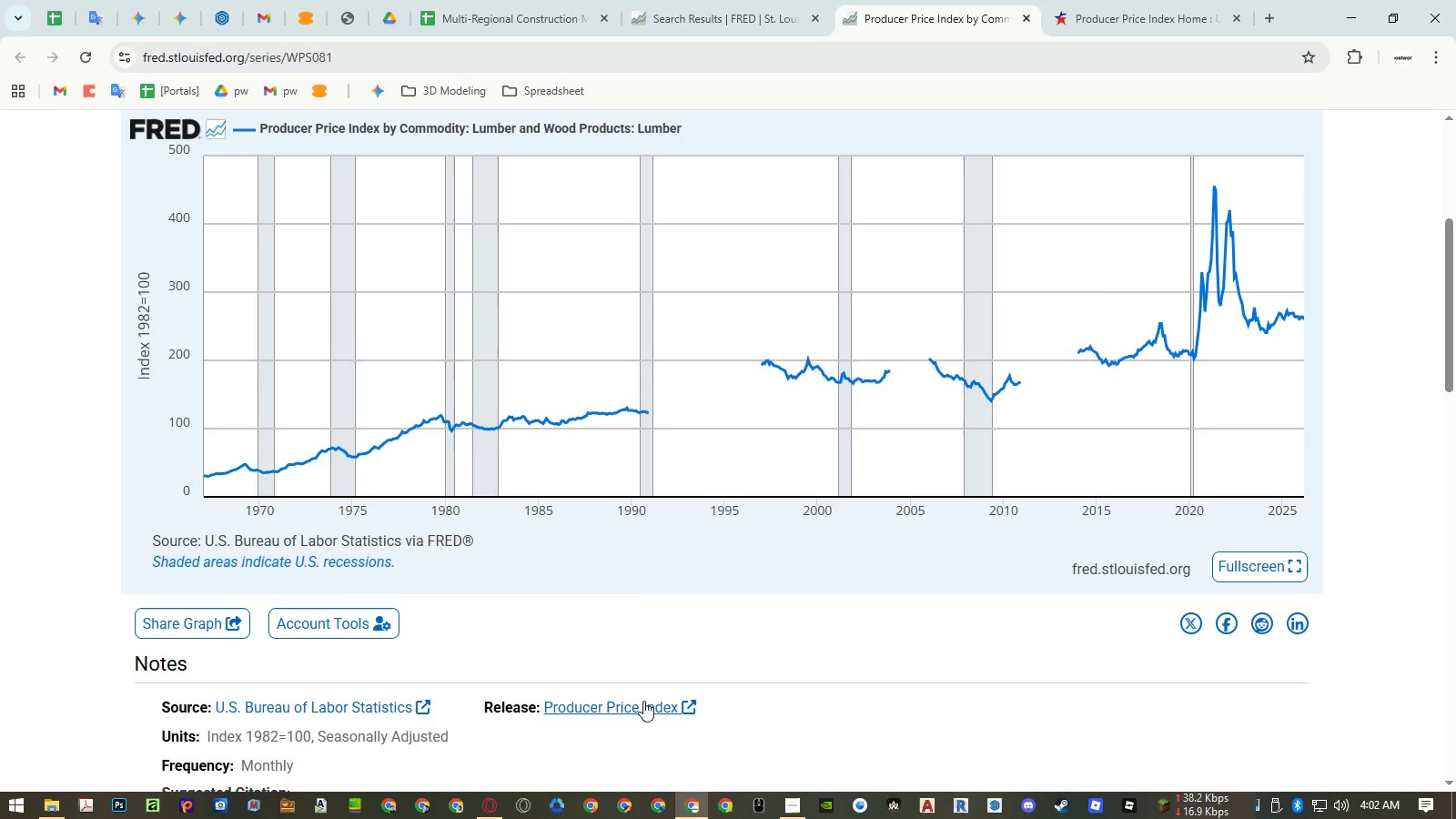 
middle_click([643, 704])
 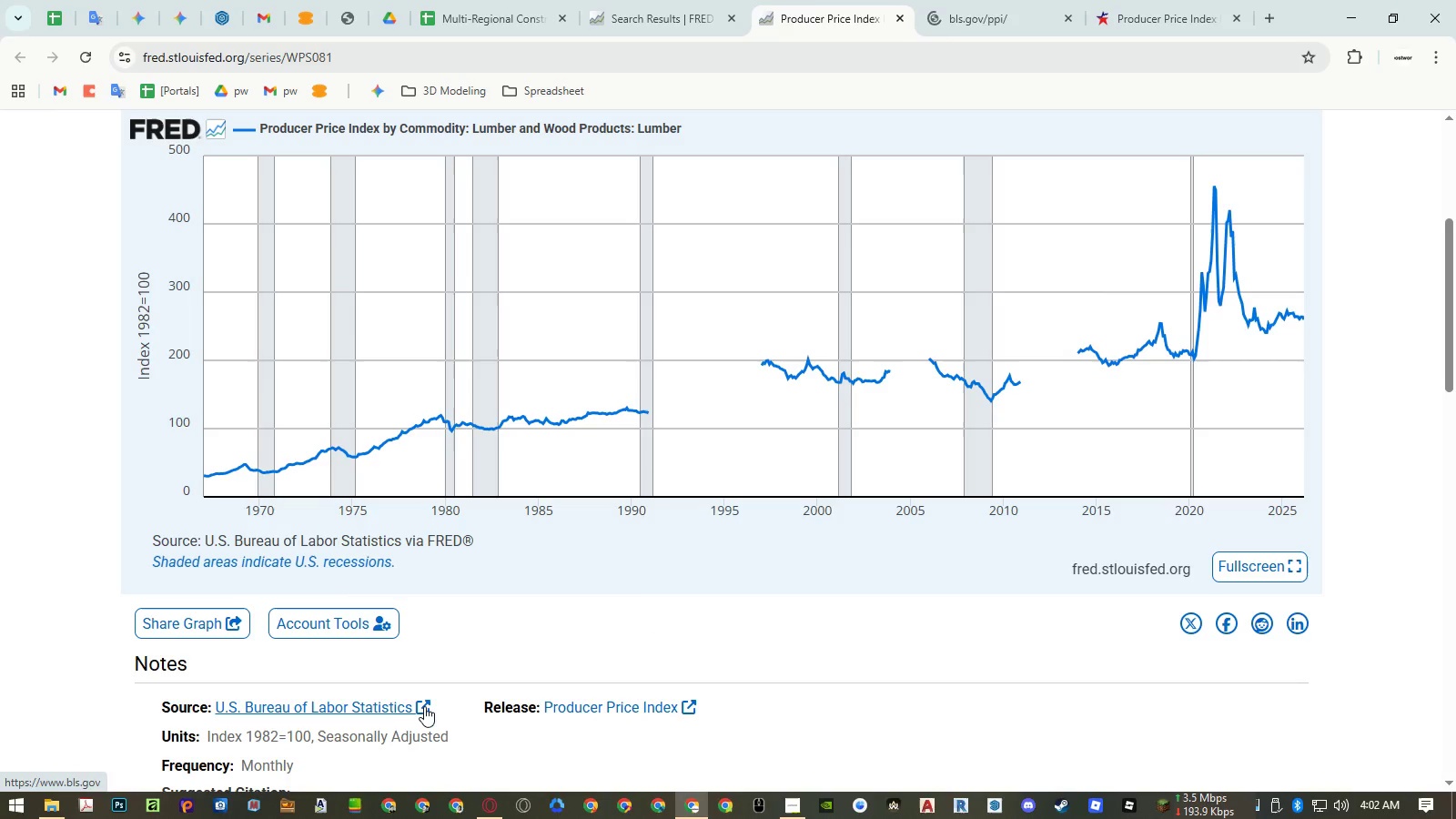 
middle_click([391, 707])
 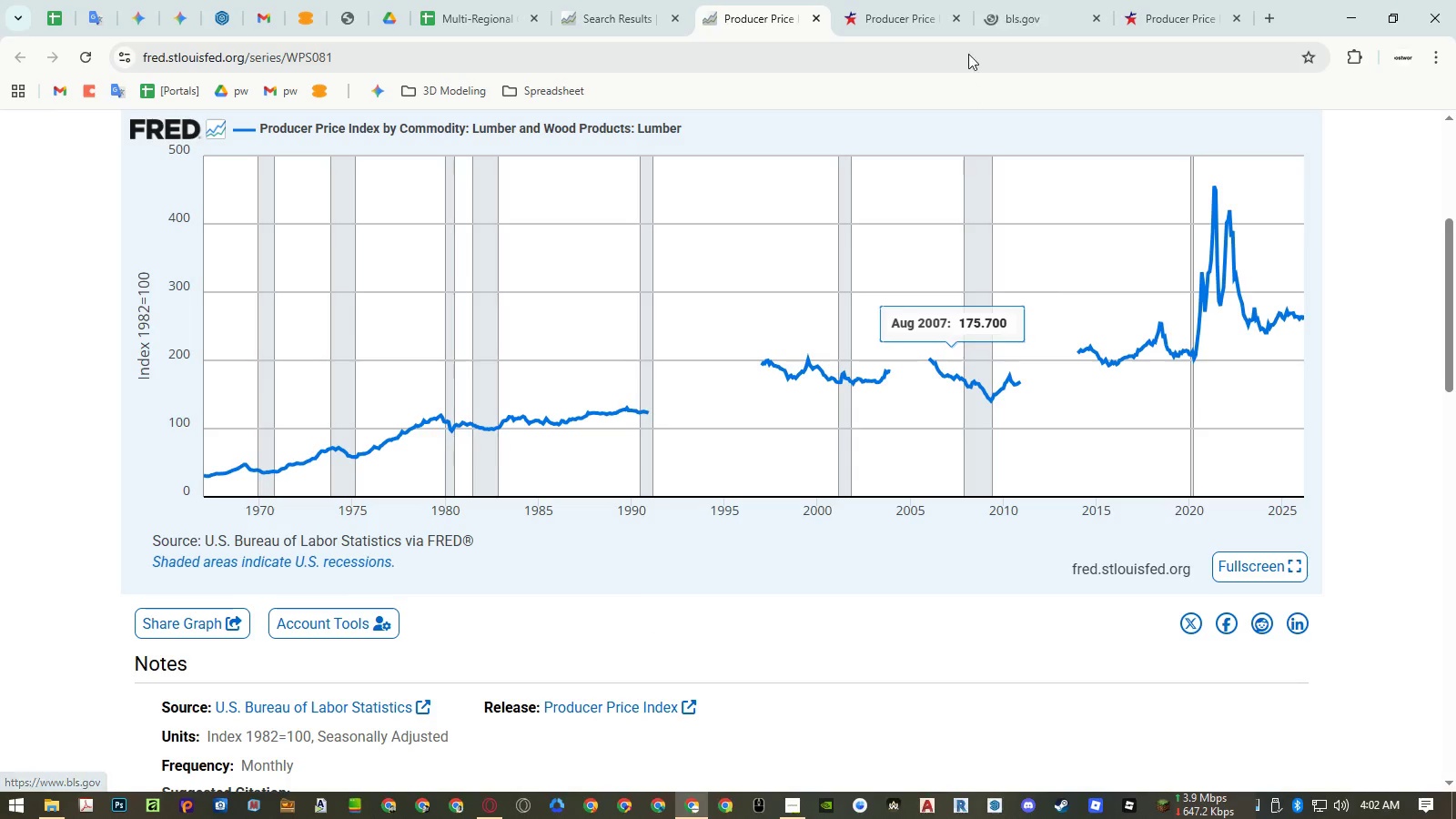 
left_click([887, 14])
 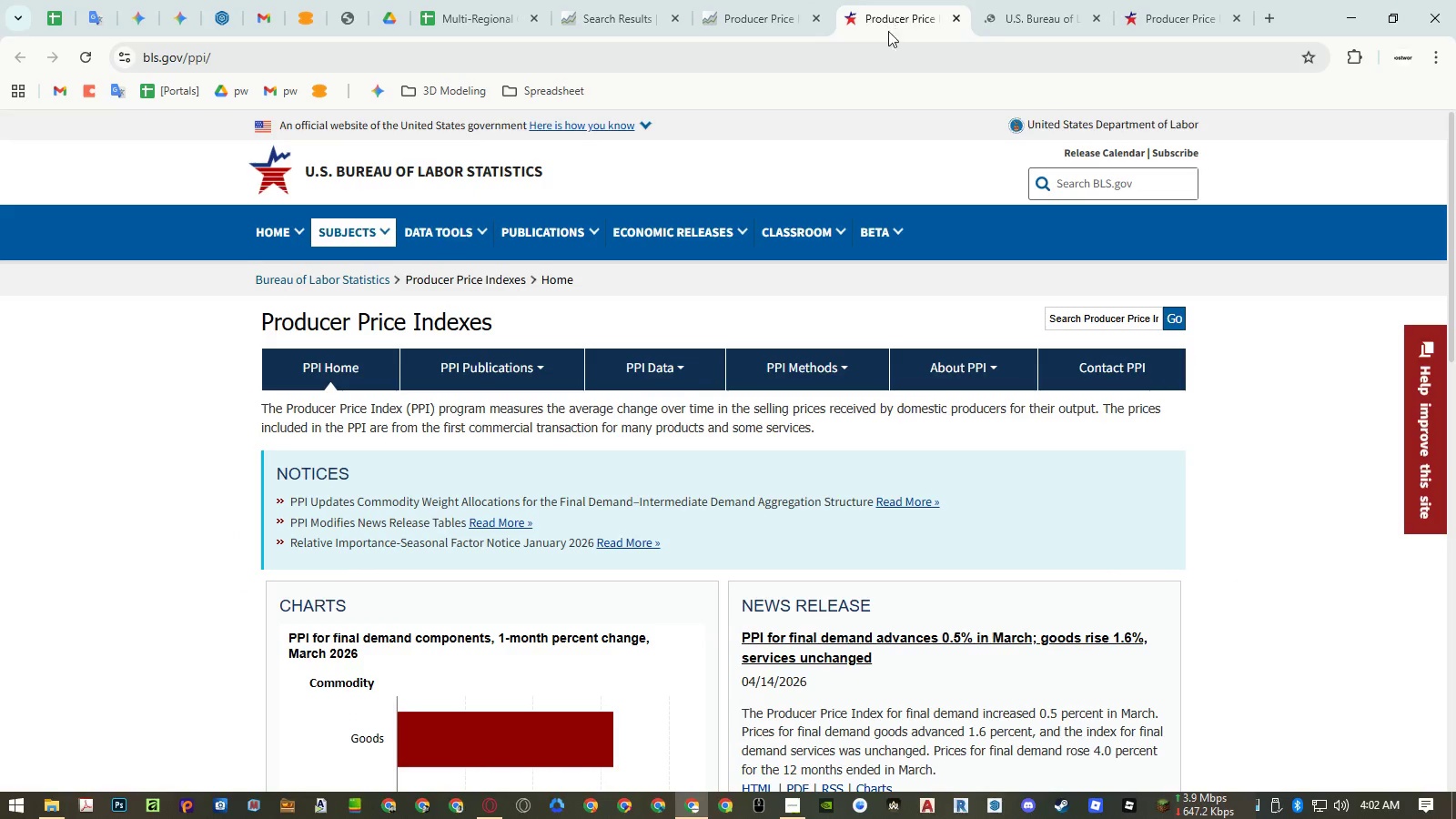 
scroll: coordinate [904, 247], scroll_direction: down, amount: 5.0
 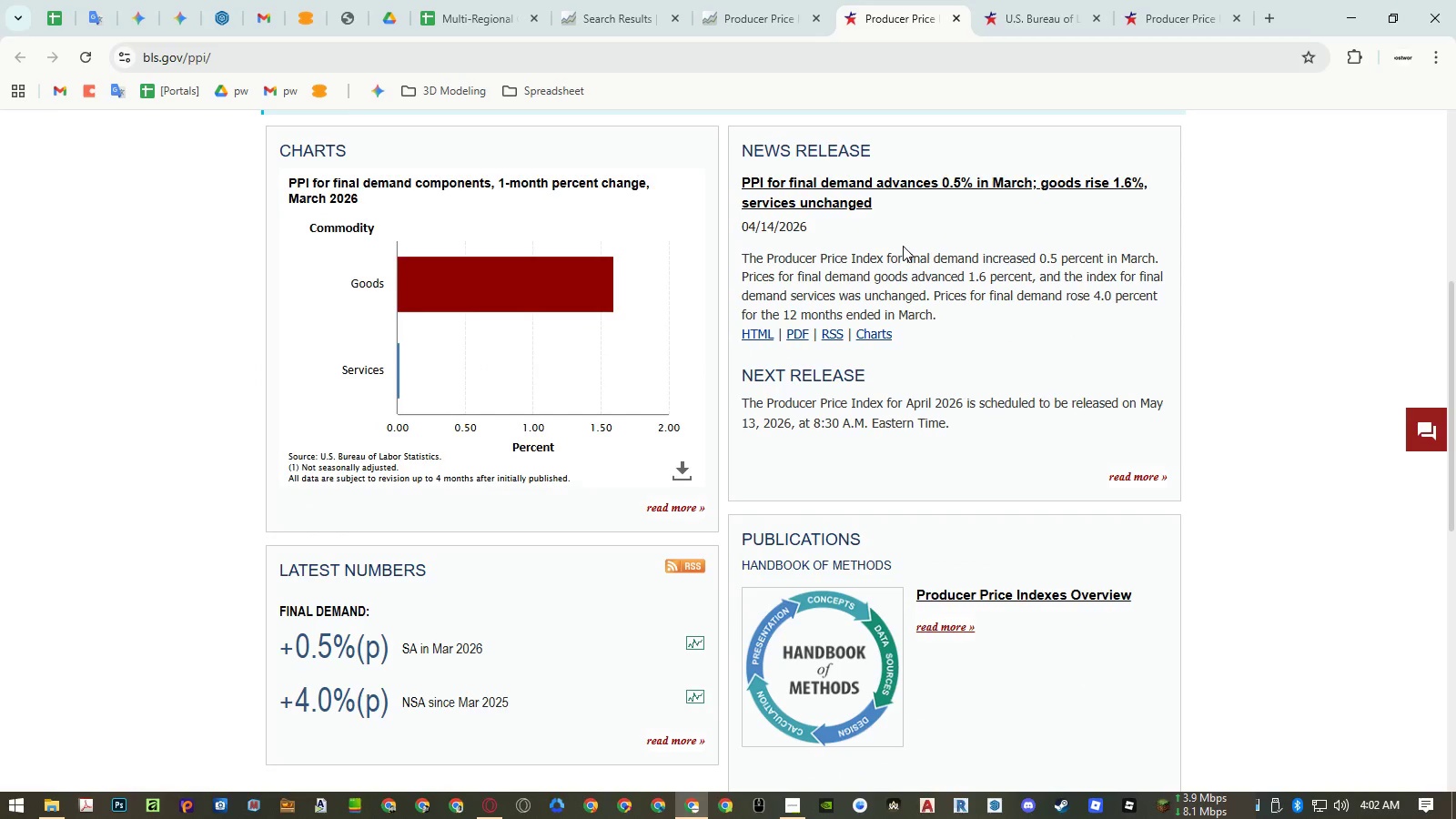 
scroll: coordinate [903, 246], scroll_direction: up, amount: 4.0
 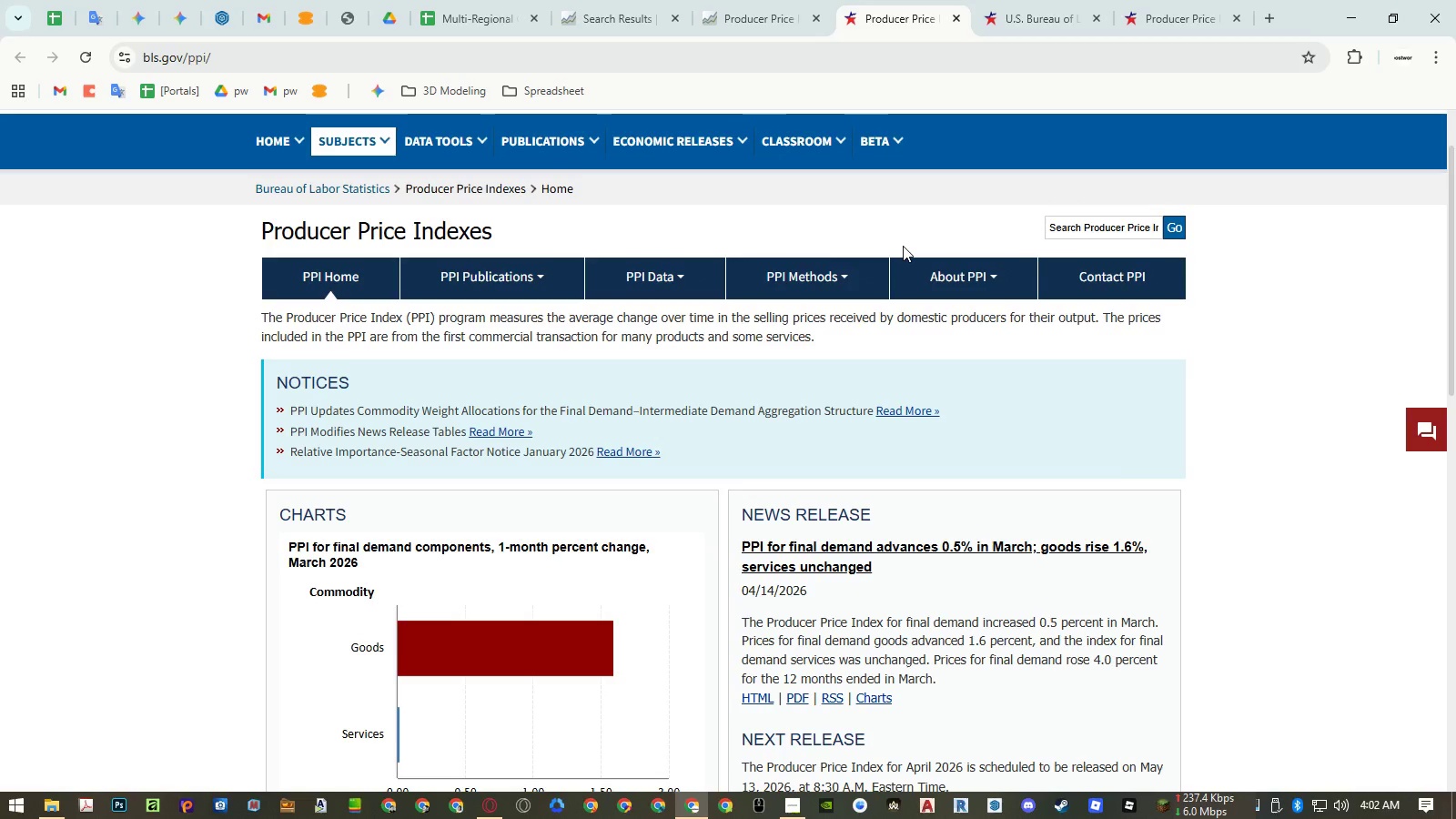 
scroll: coordinate [903, 246], scroll_direction: down, amount: 6.0
 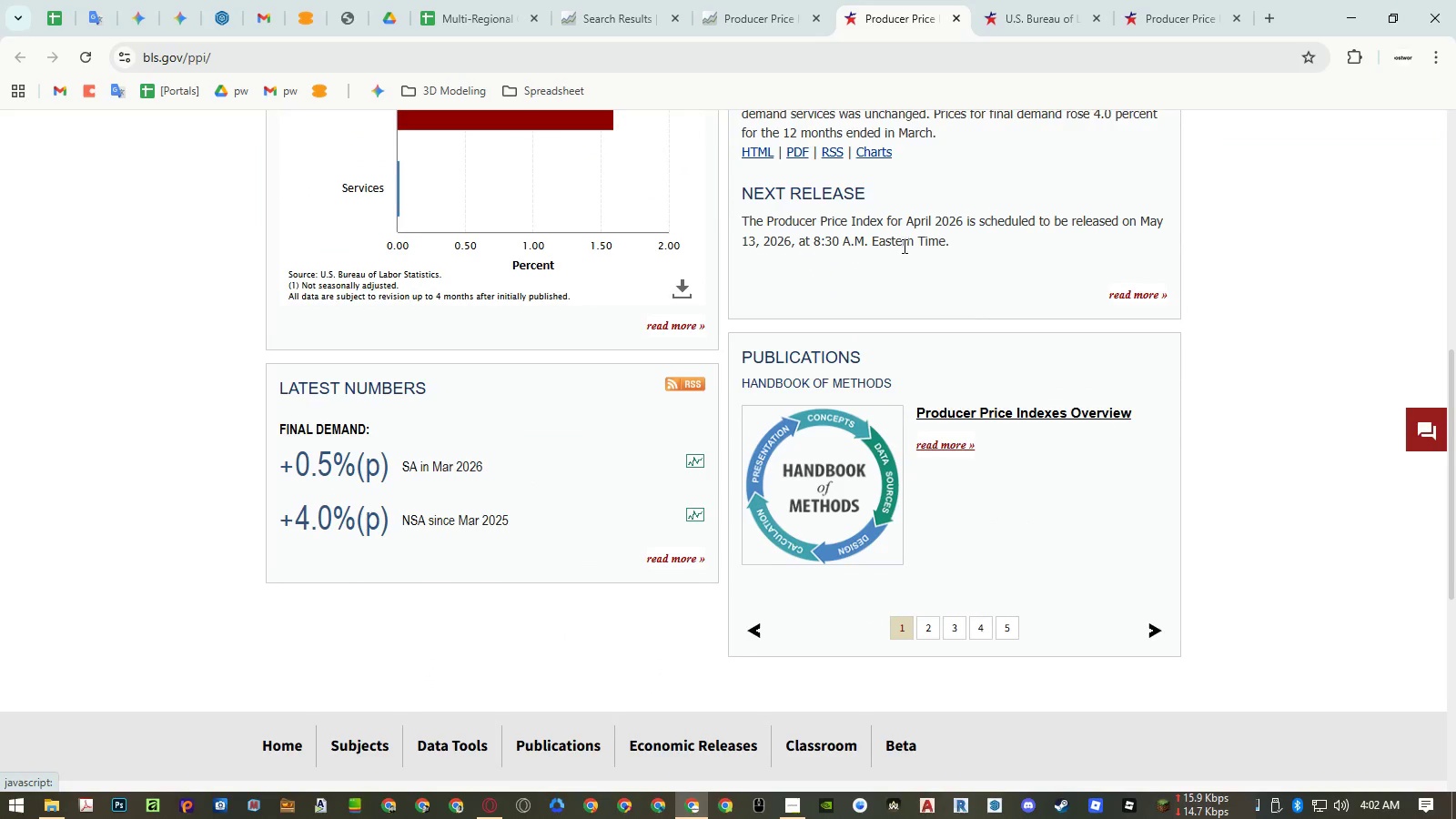 
scroll: coordinate [903, 246], scroll_direction: up, amount: 8.0
 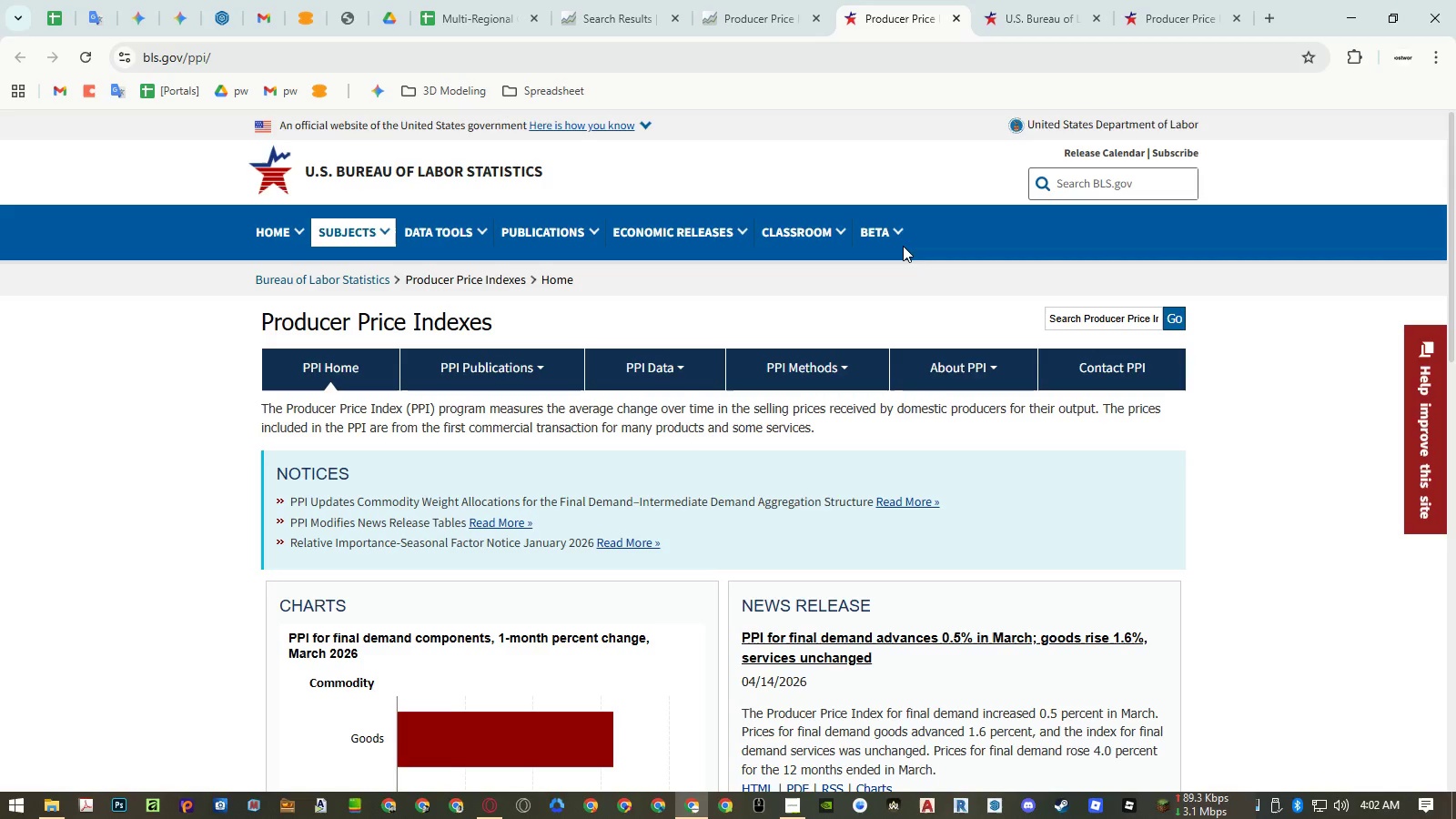 
scroll: coordinate [903, 246], scroll_direction: down, amount: 8.0
 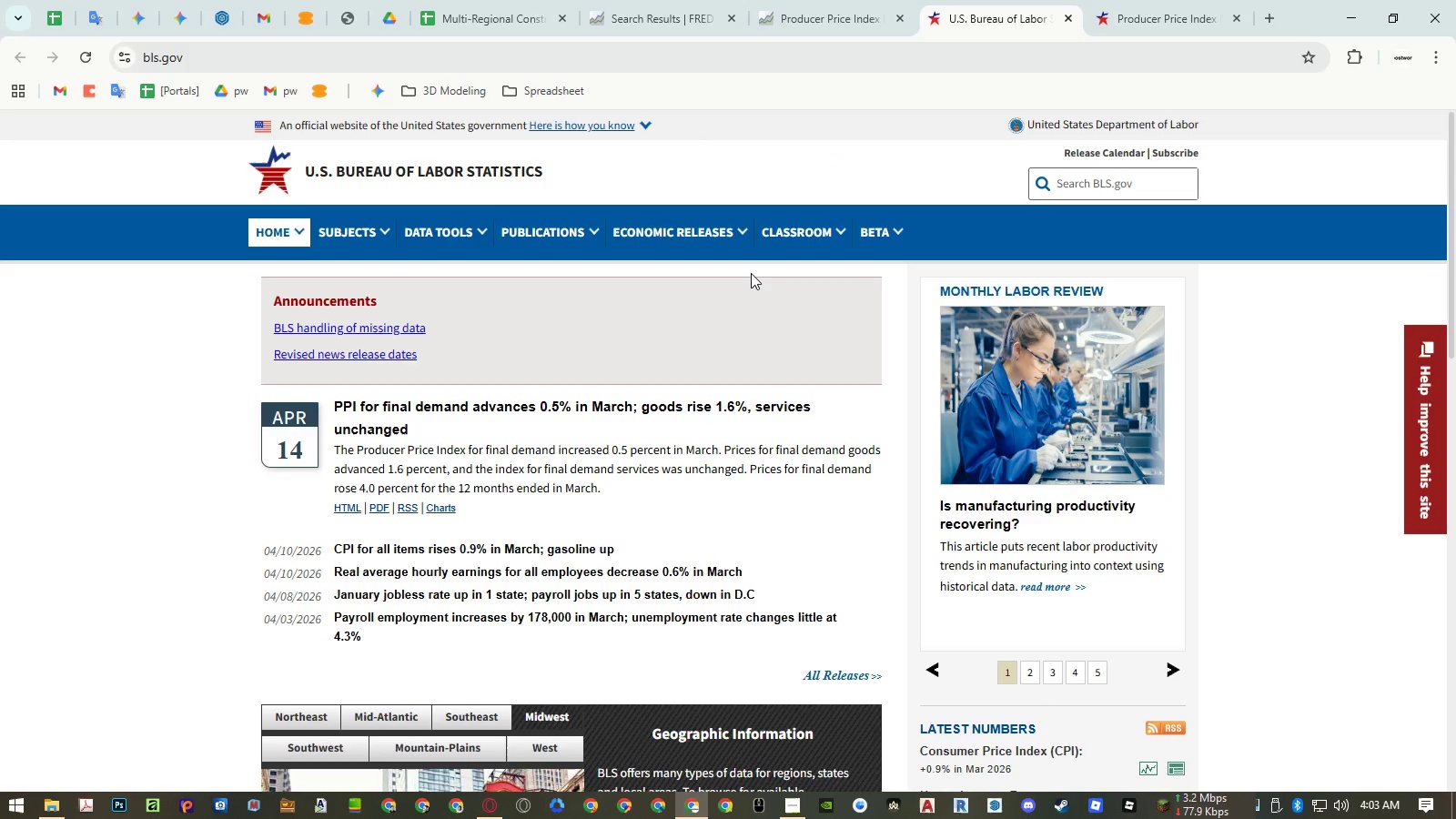 
wait(7.03)
 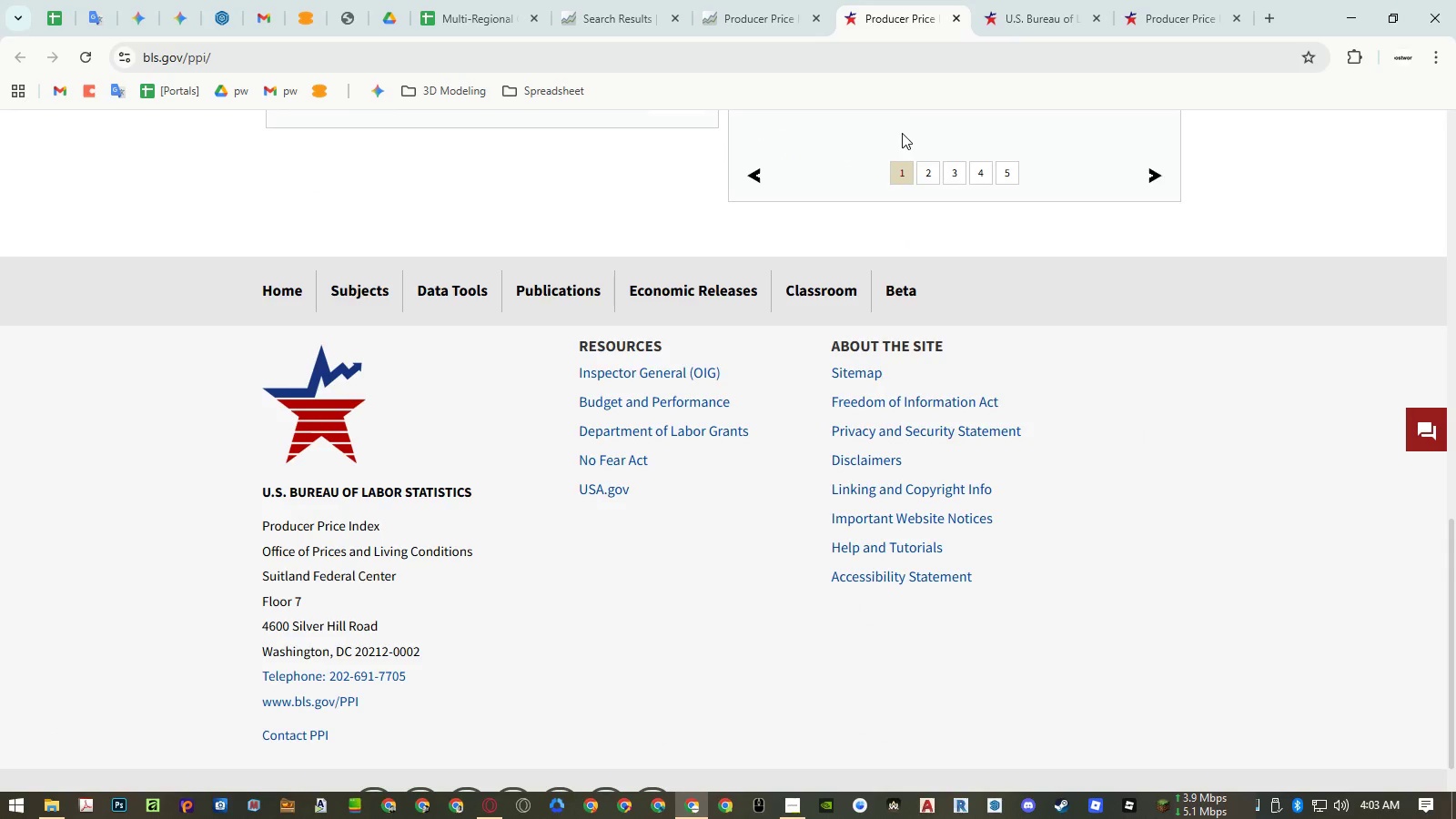 
middle_click([976, 17])
 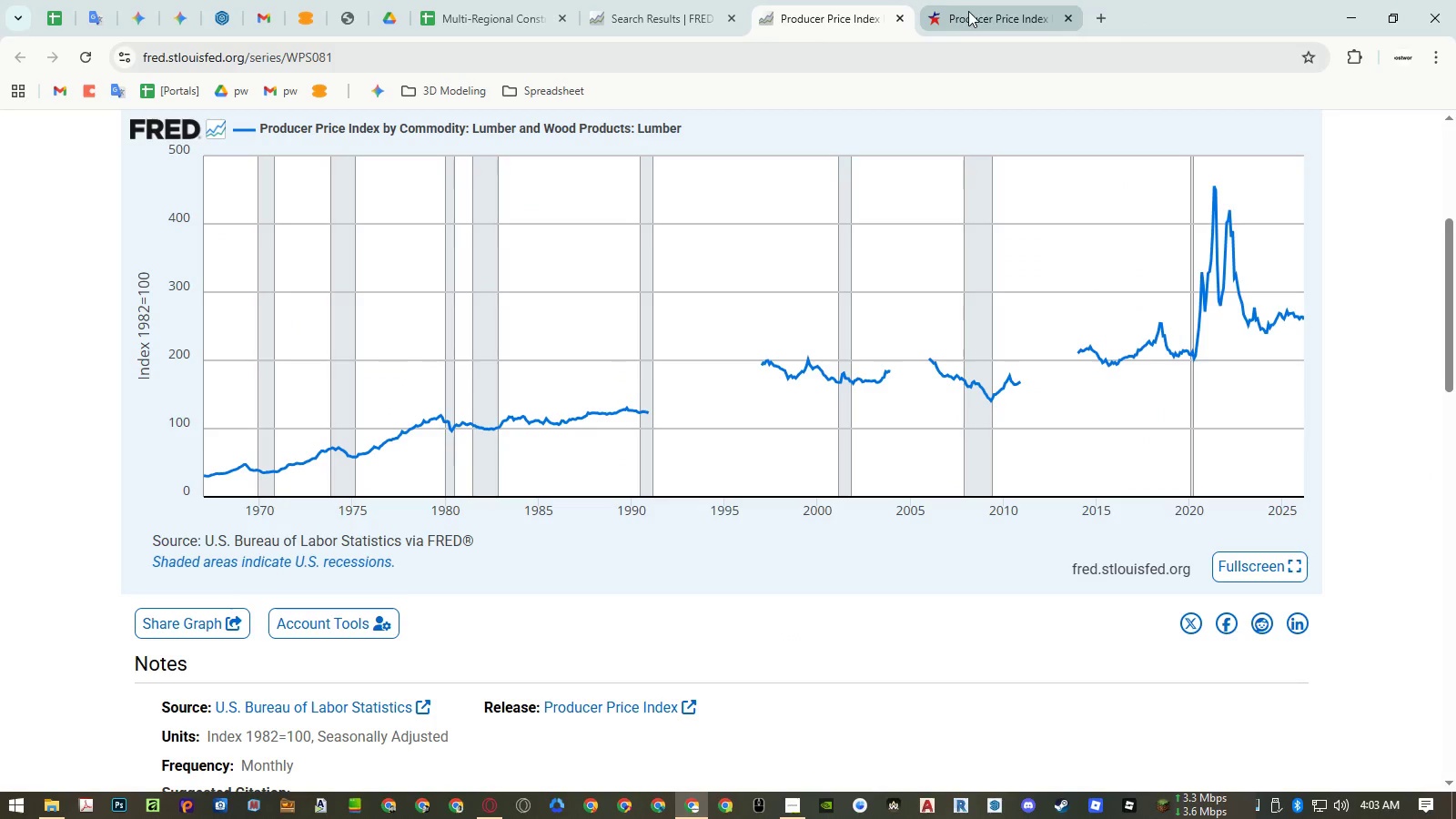 
left_click([968, 10])
 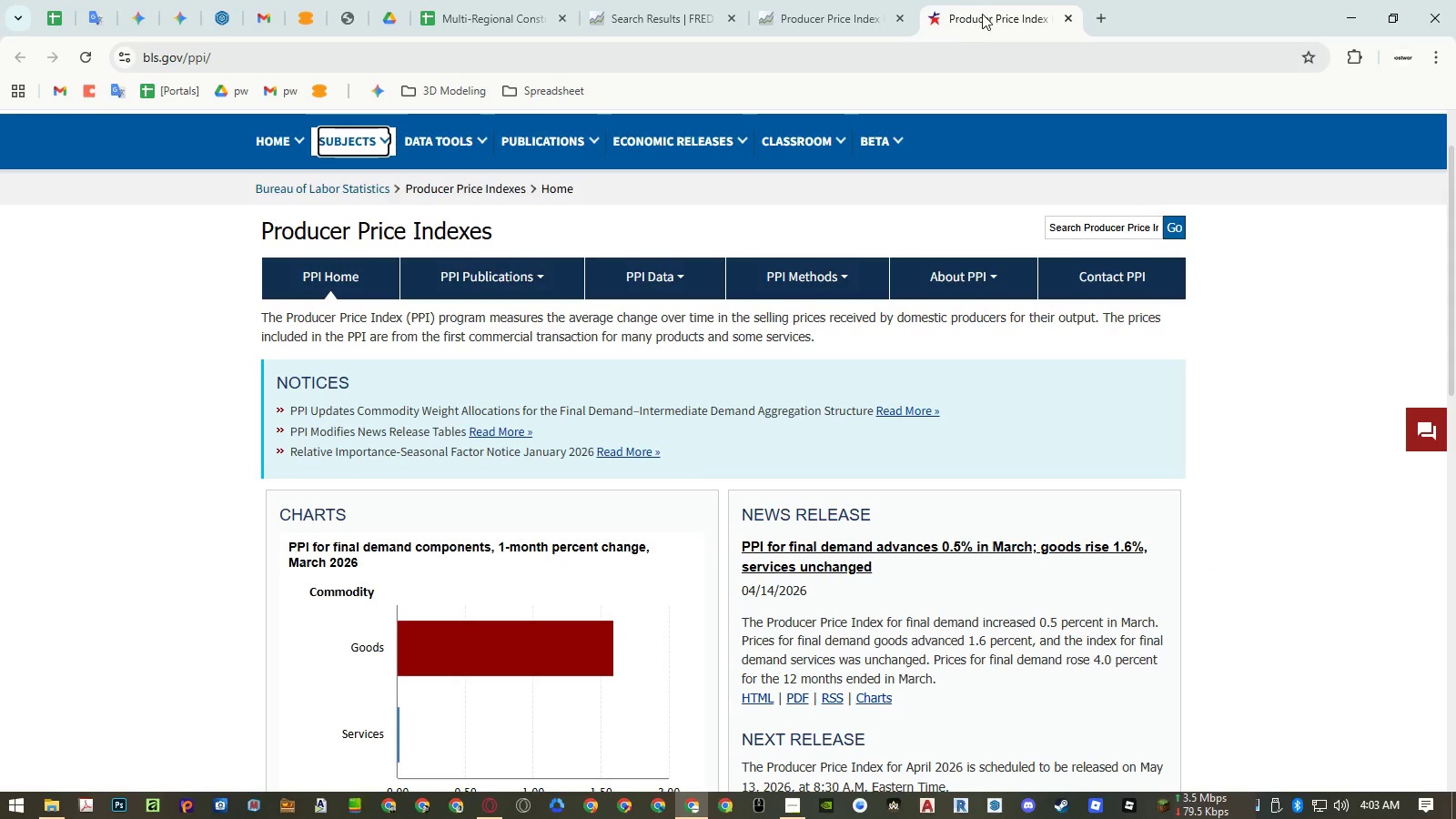 
middle_click([983, 14])
 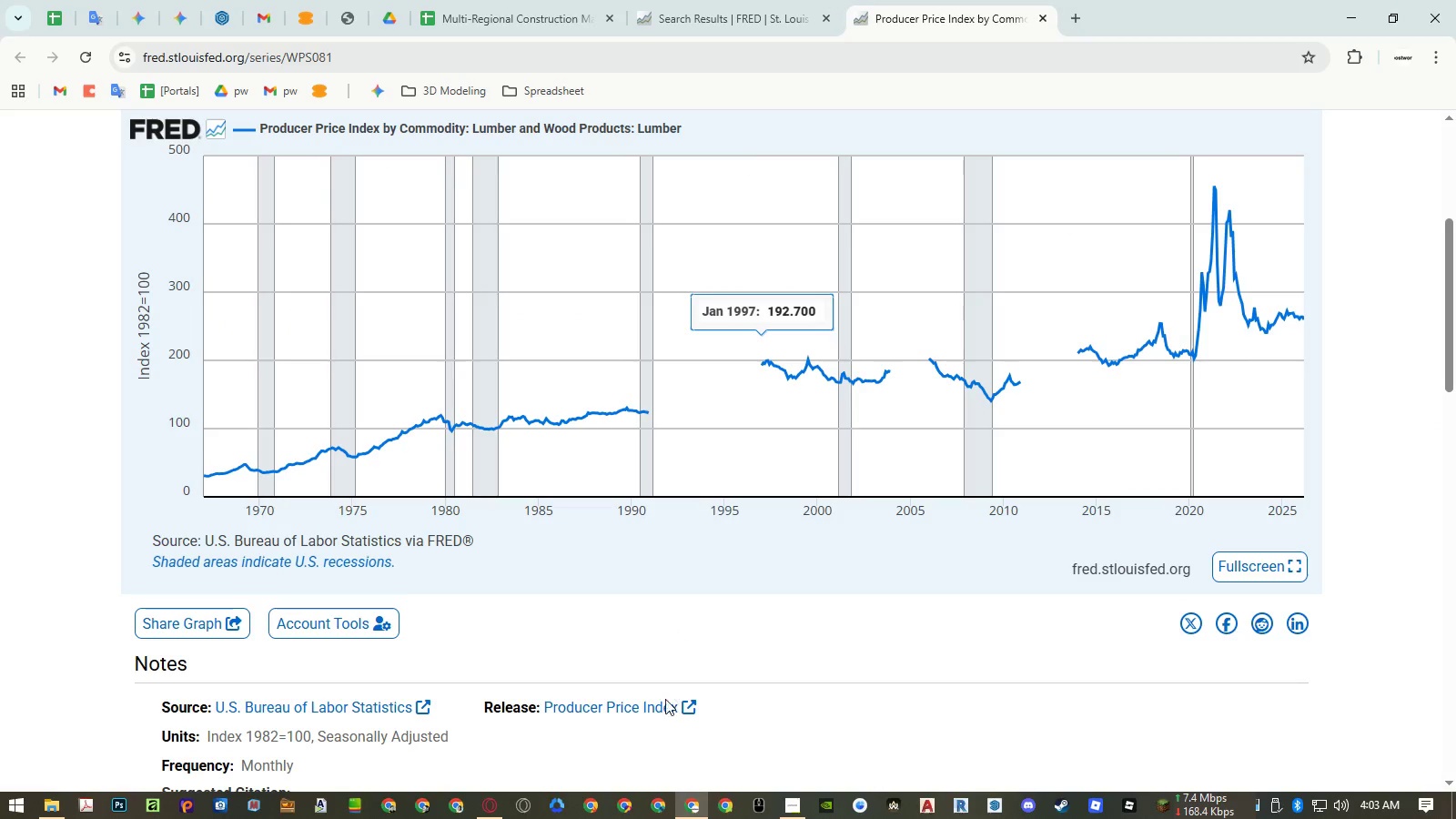 
left_click([794, 808])